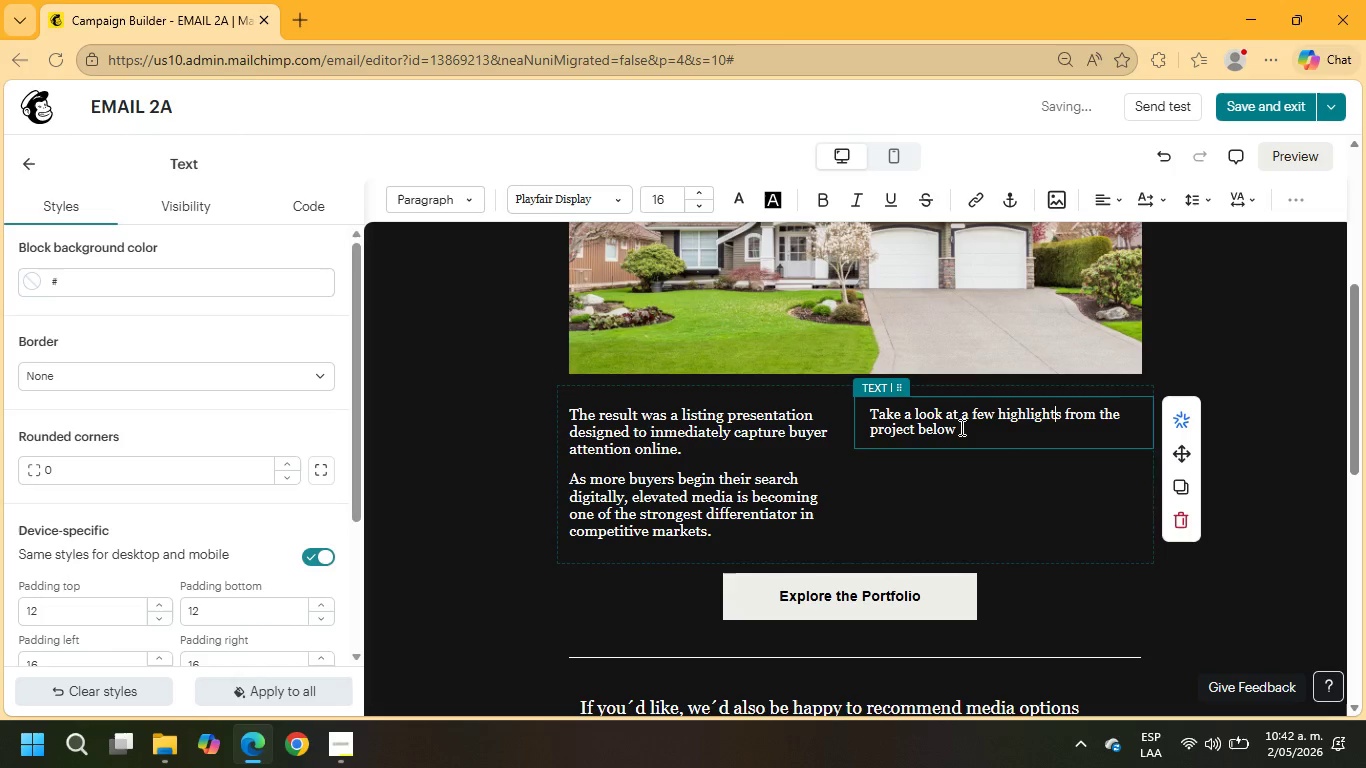 
left_click_drag(start_coordinate=[963, 429], to_coordinate=[853, 406])
 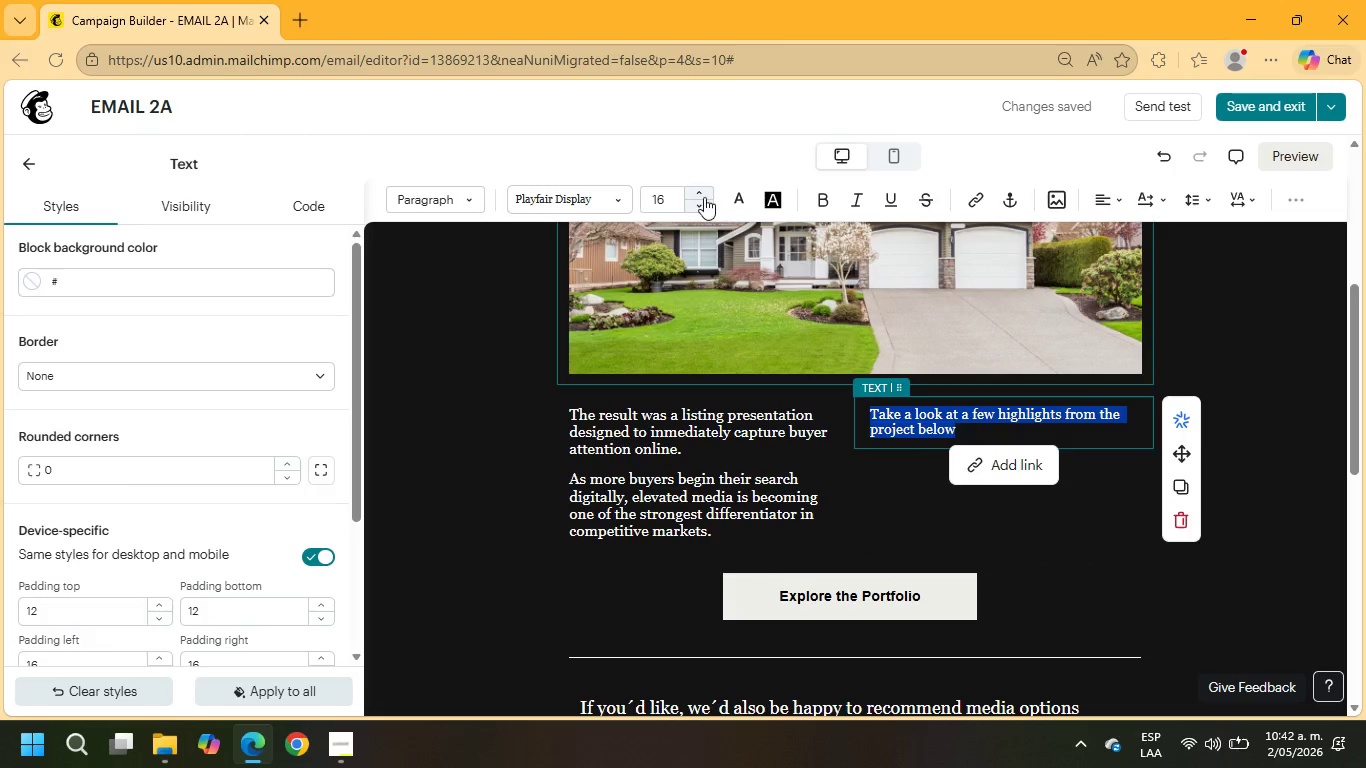 
left_click([703, 195])
 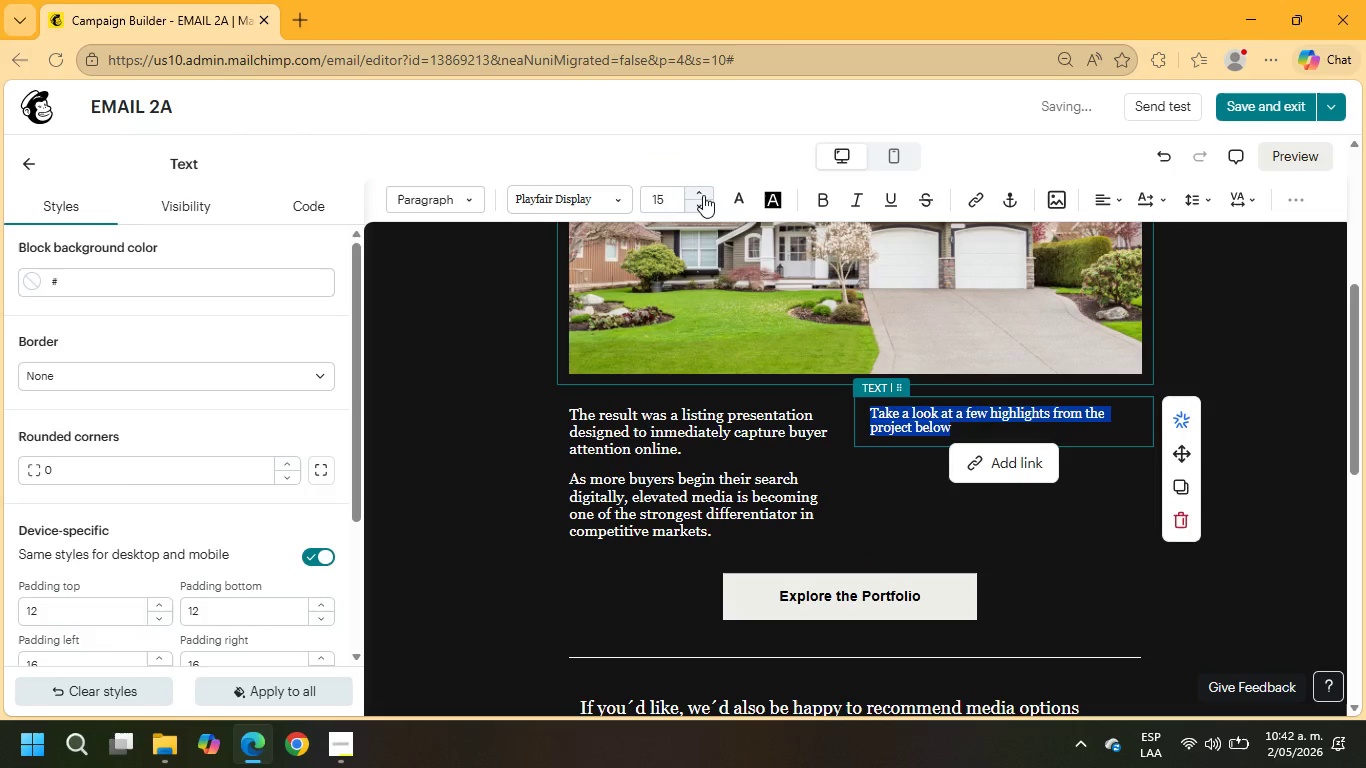 
left_click([703, 192])
 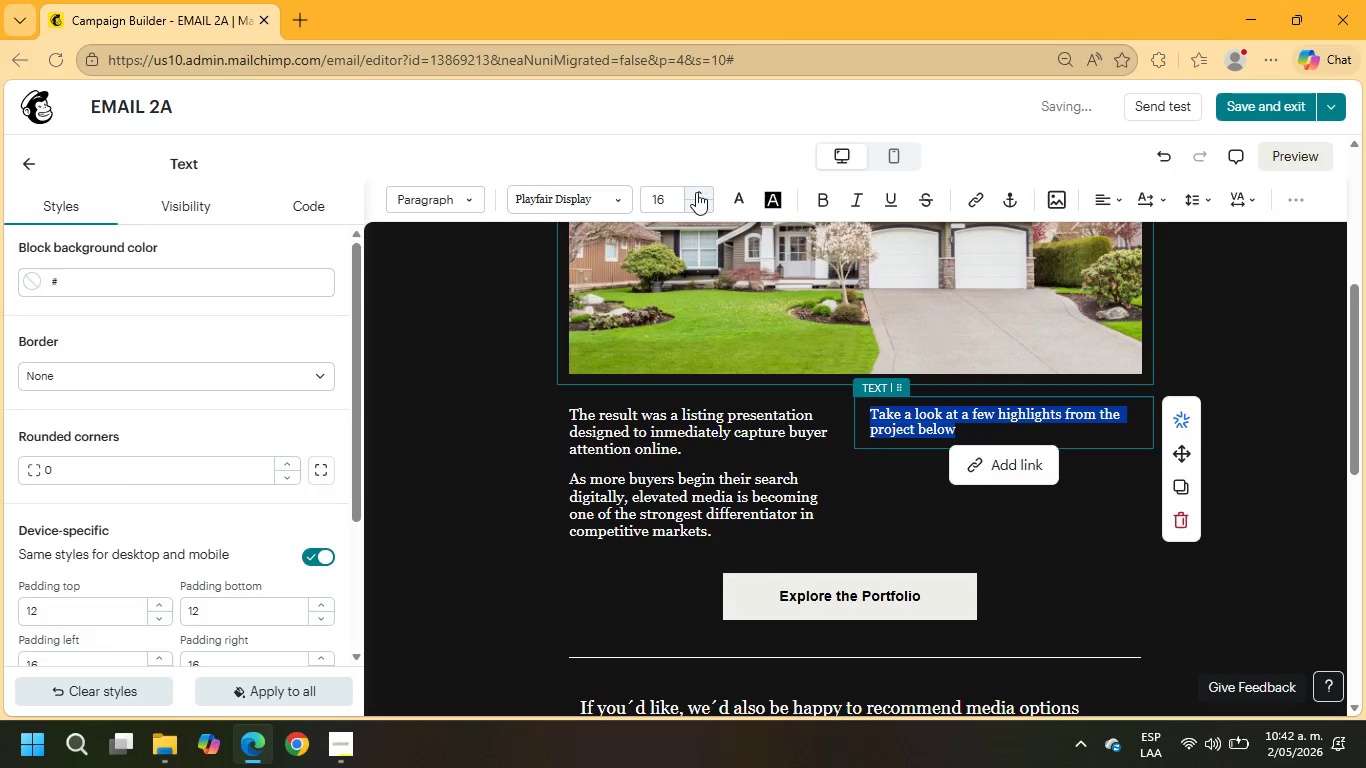 
left_click([697, 192])
 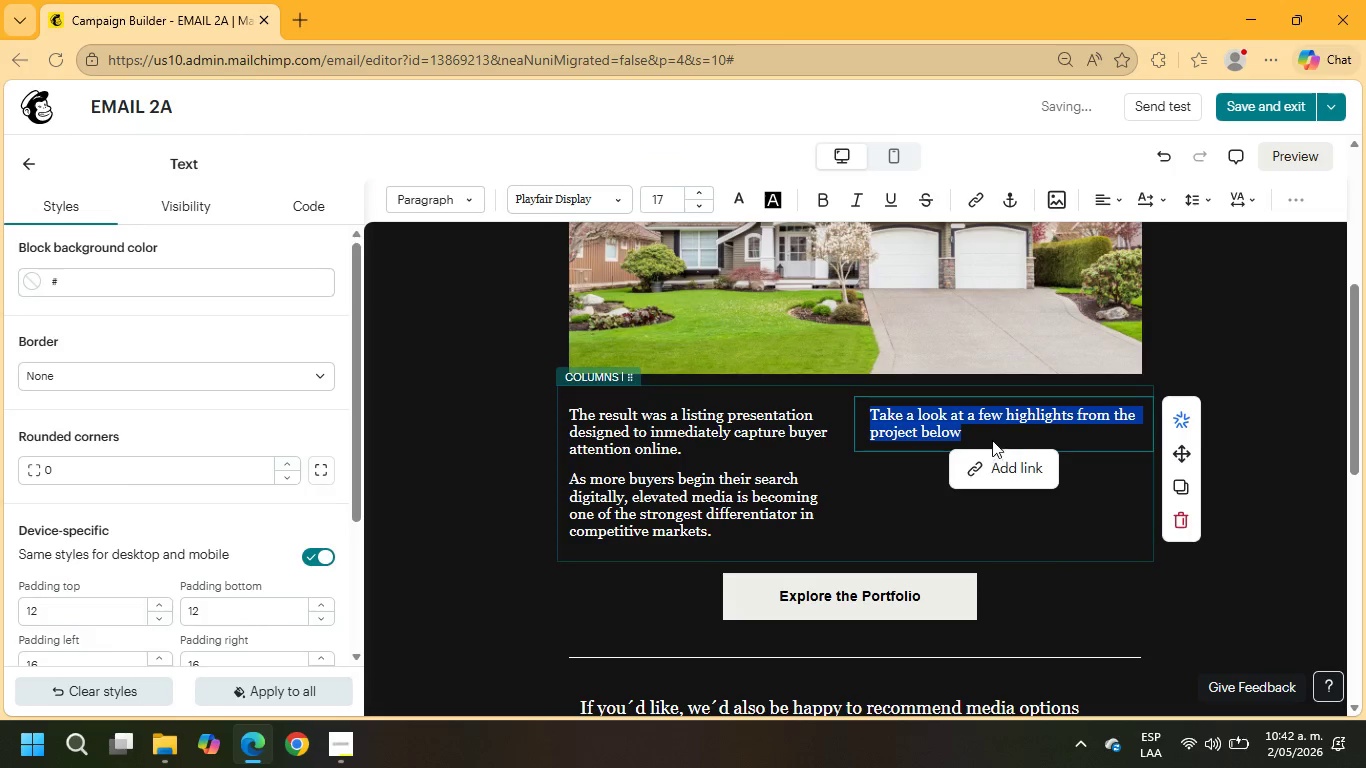 
left_click([981, 427])
 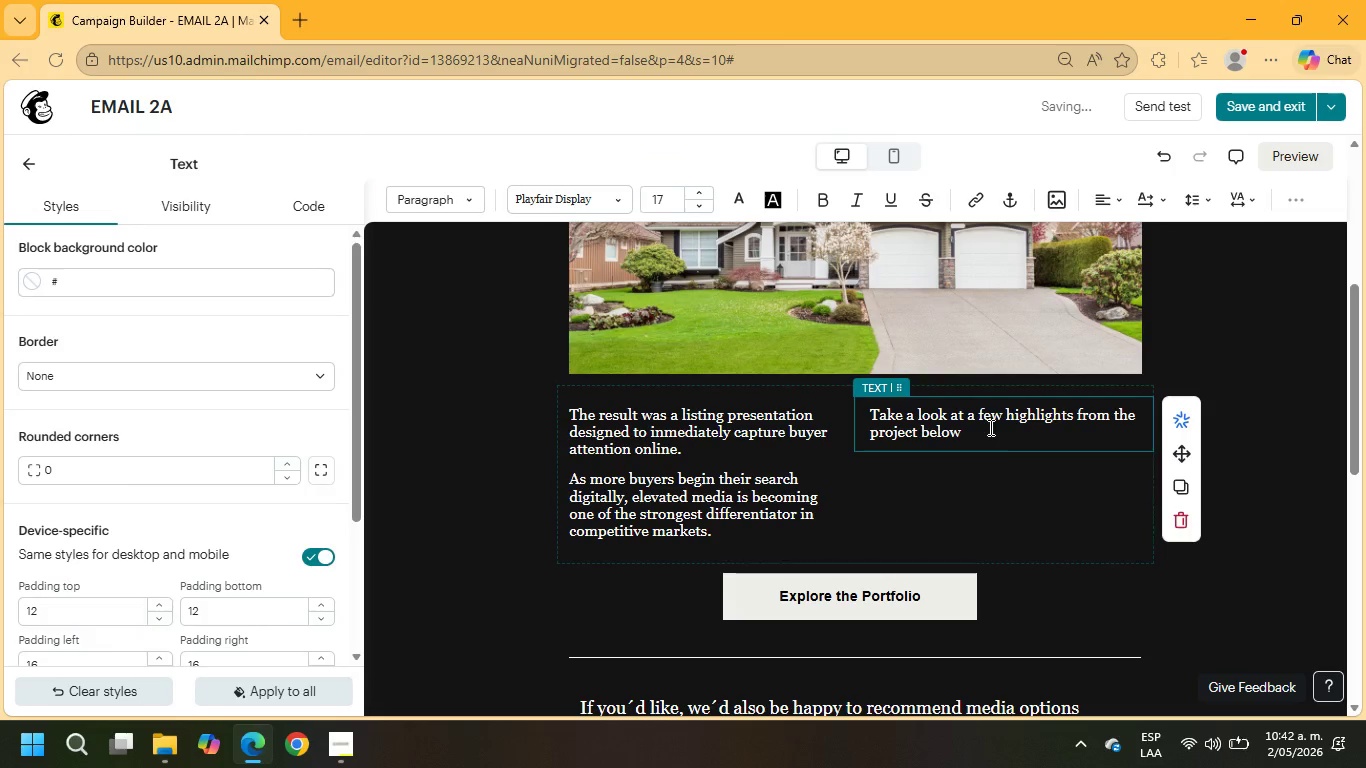 
key(Period)
 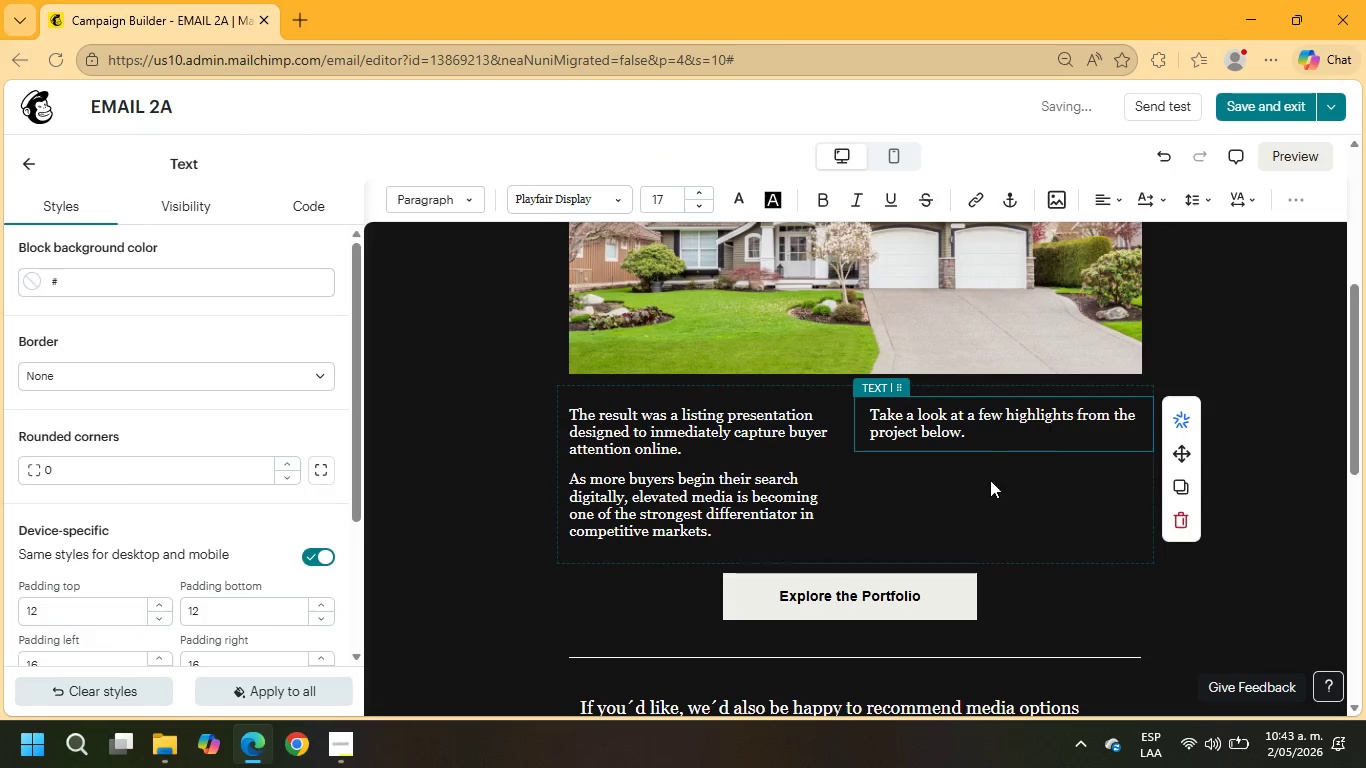 
scroll: coordinate [963, 439], scroll_direction: down, amount: 10.0
 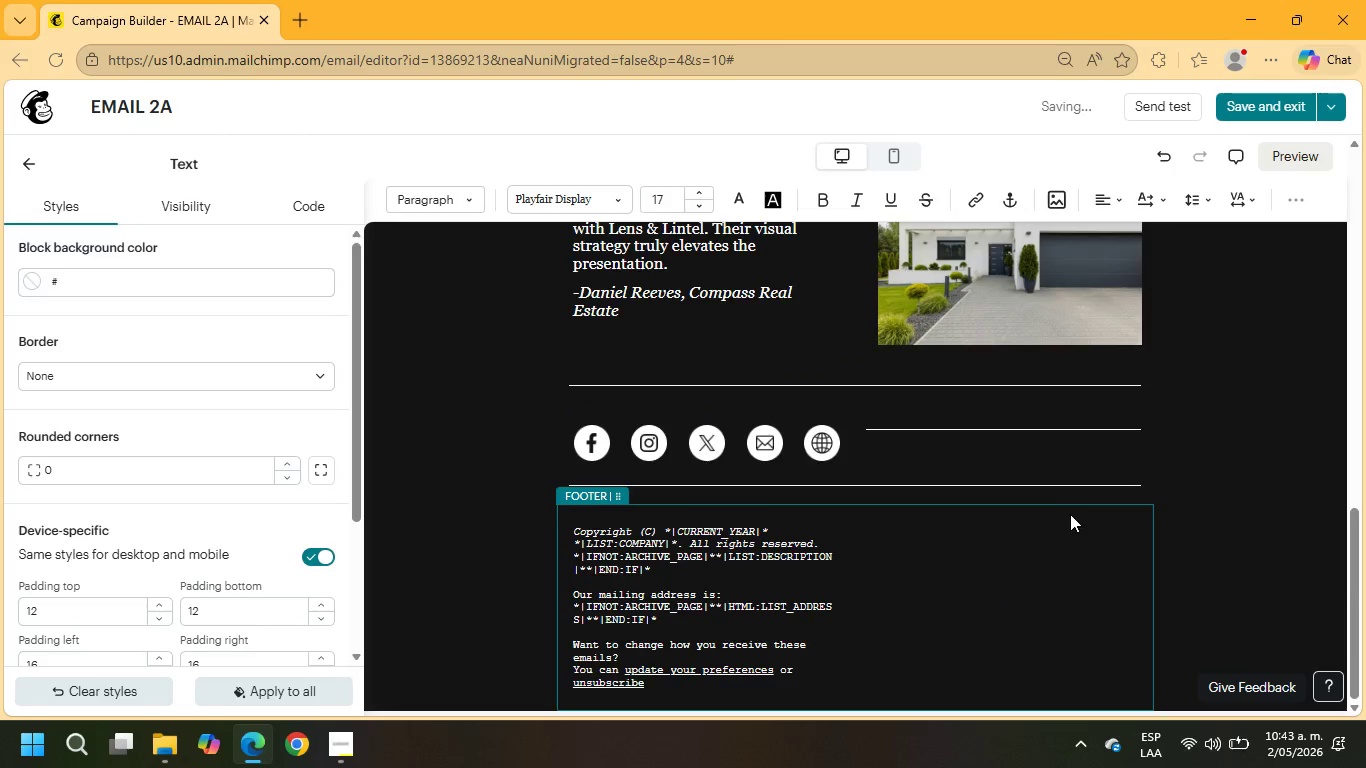 
scroll: coordinate [1070, 514], scroll_direction: up, amount: 4.0
 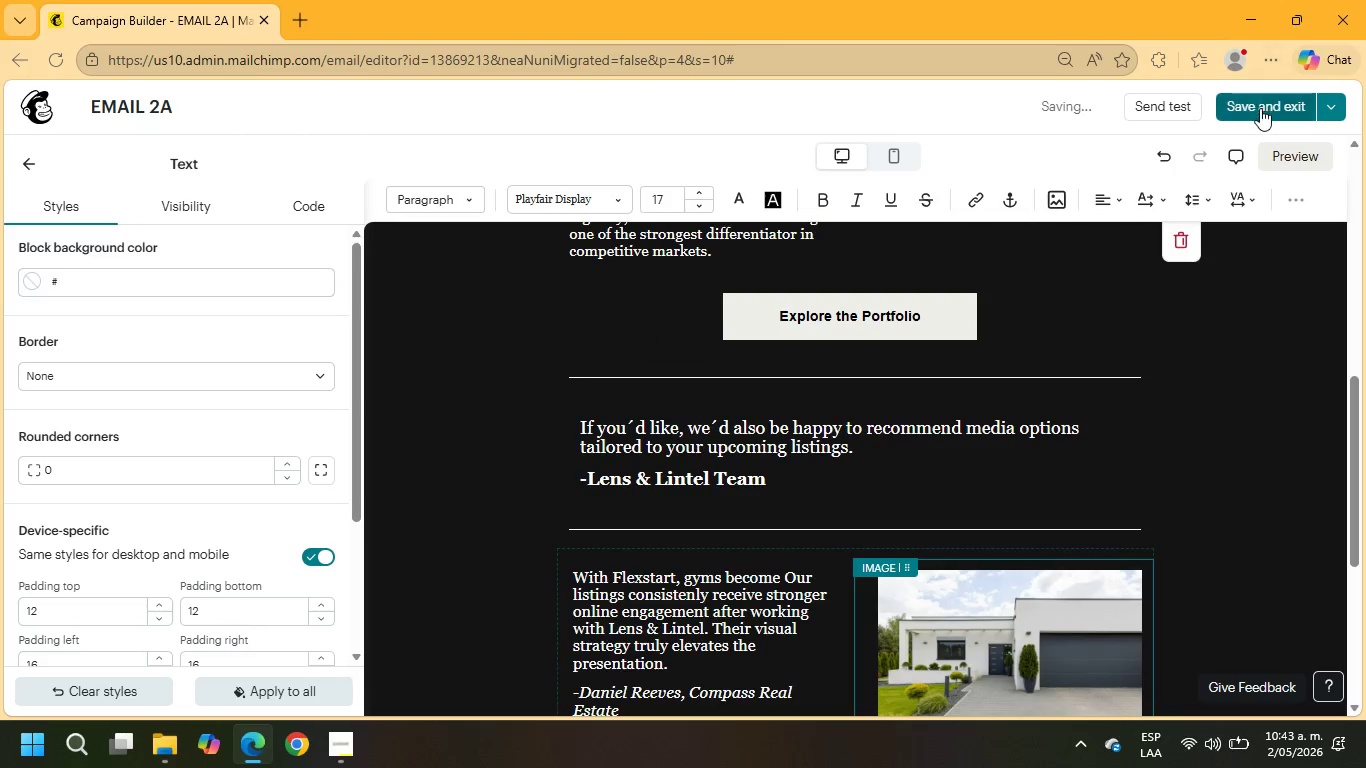 
left_click([1260, 108])
 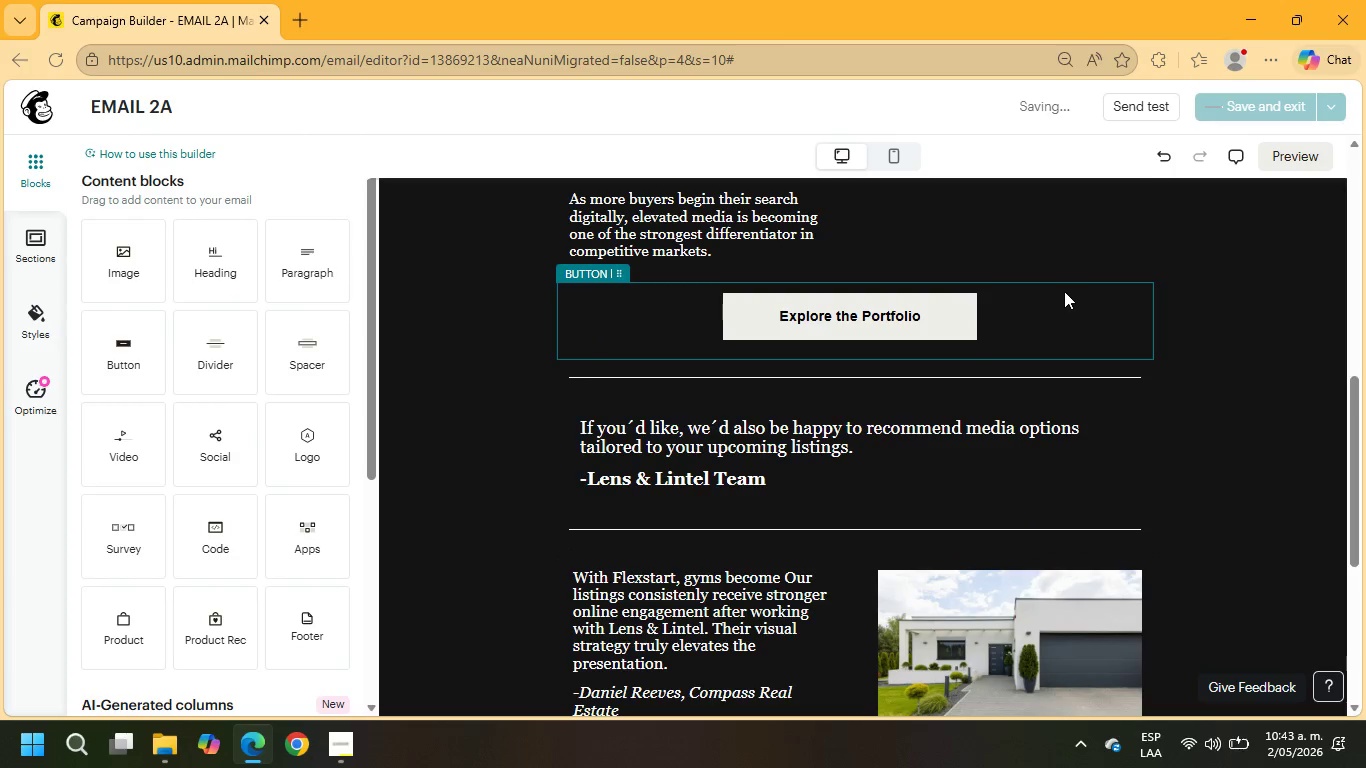 
wait(8.73)
 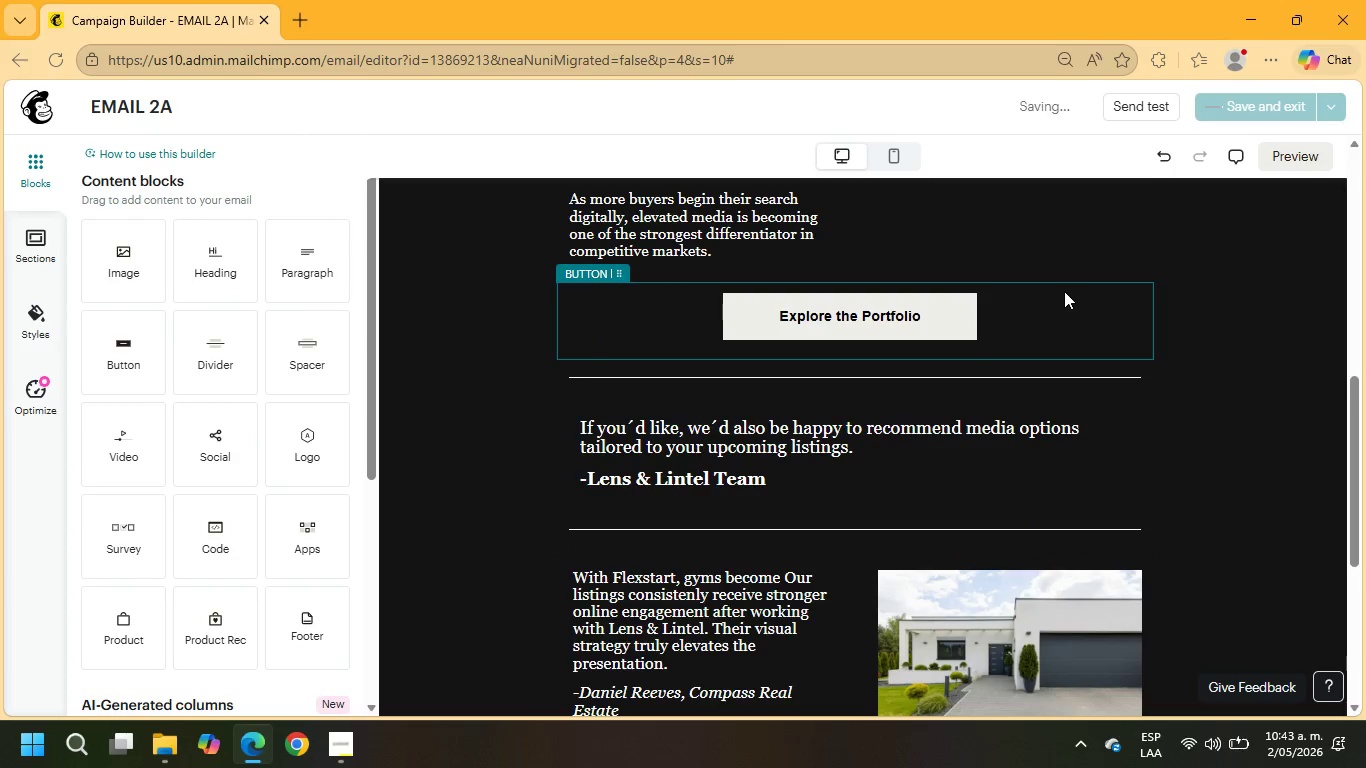 
mouse_move([1250, 149])
 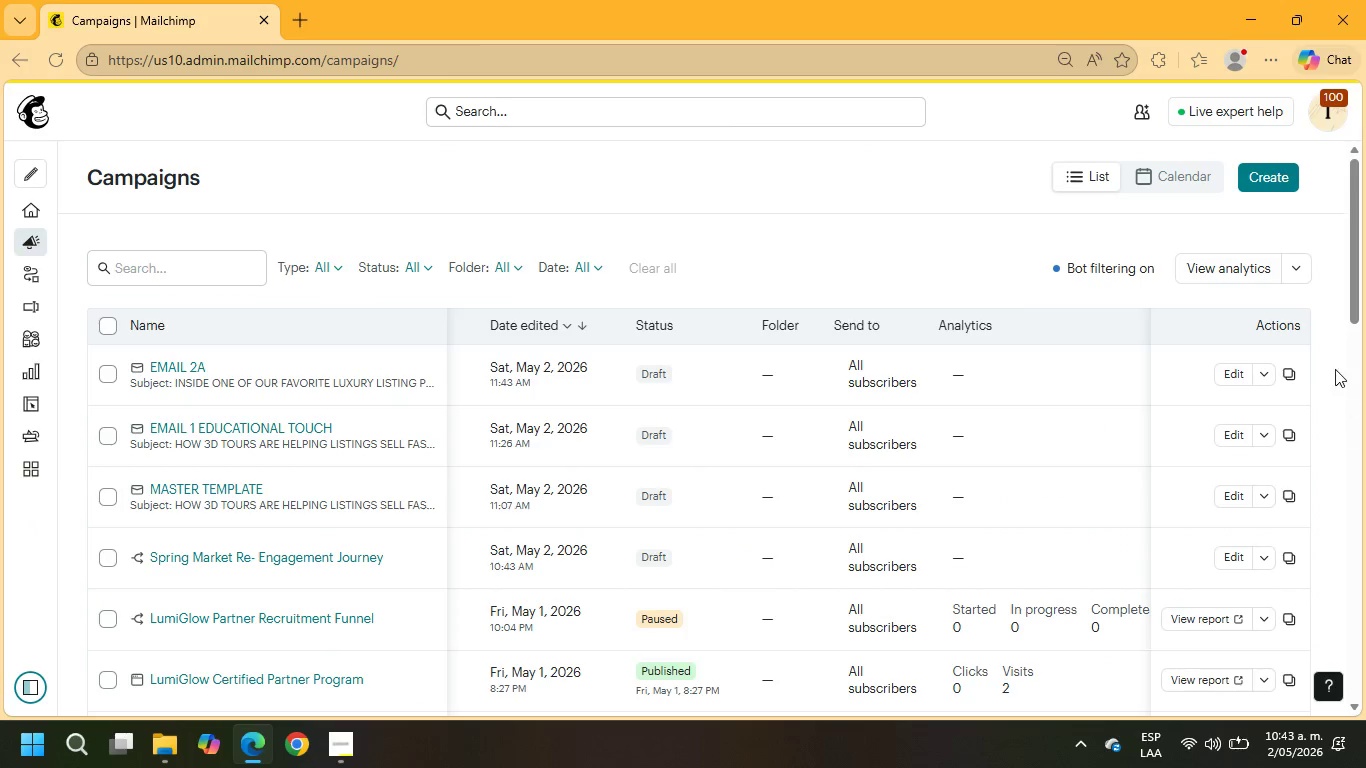 
left_click([1286, 375])
 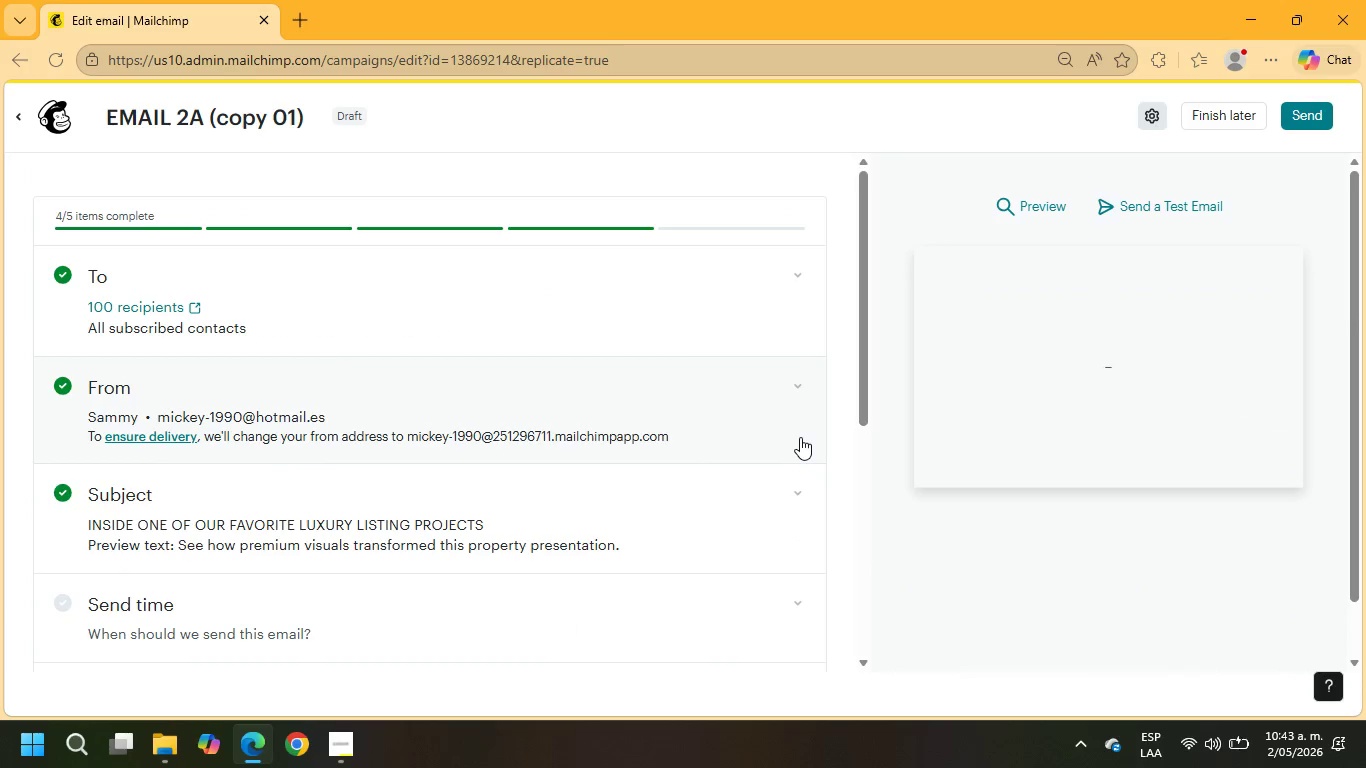 
wait(6.05)
 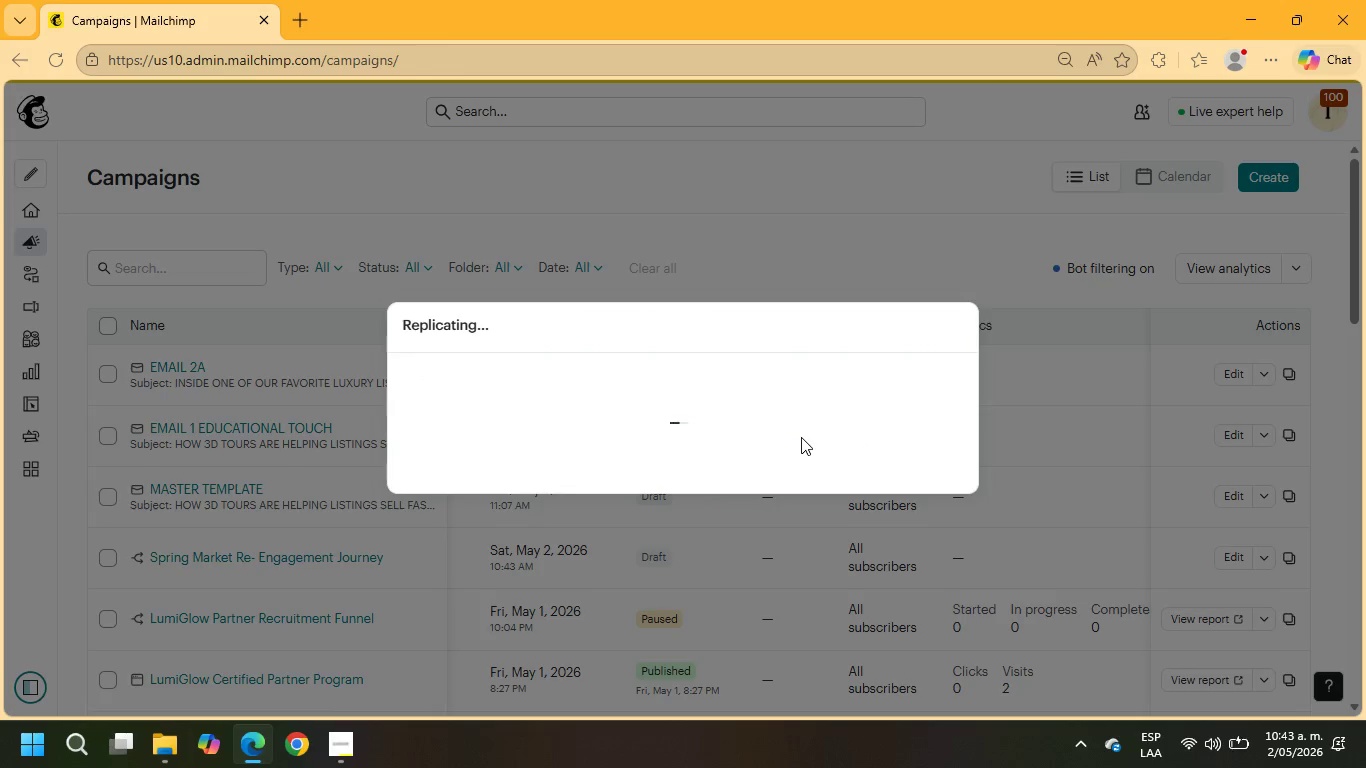 
left_click([246, 124])
 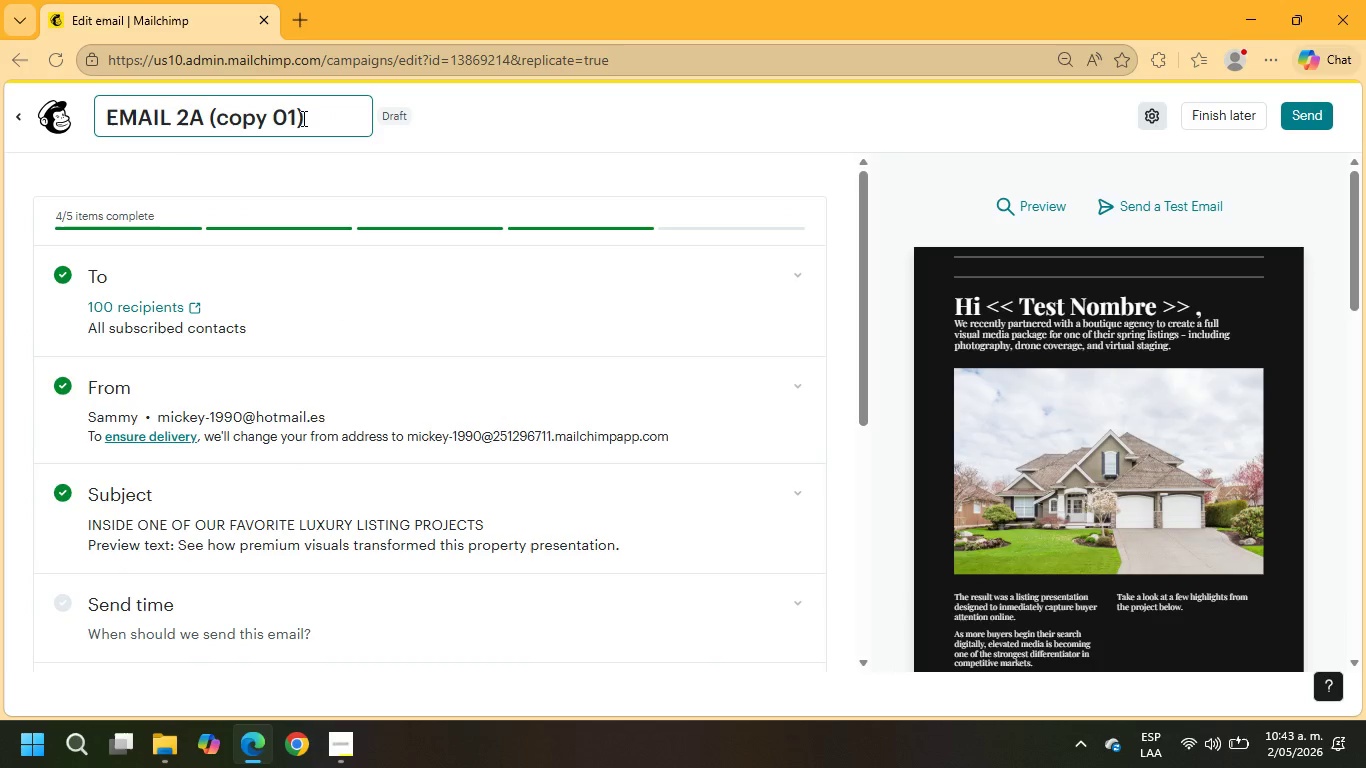 
left_click_drag(start_coordinate=[302, 118], to_coordinate=[192, 125])
 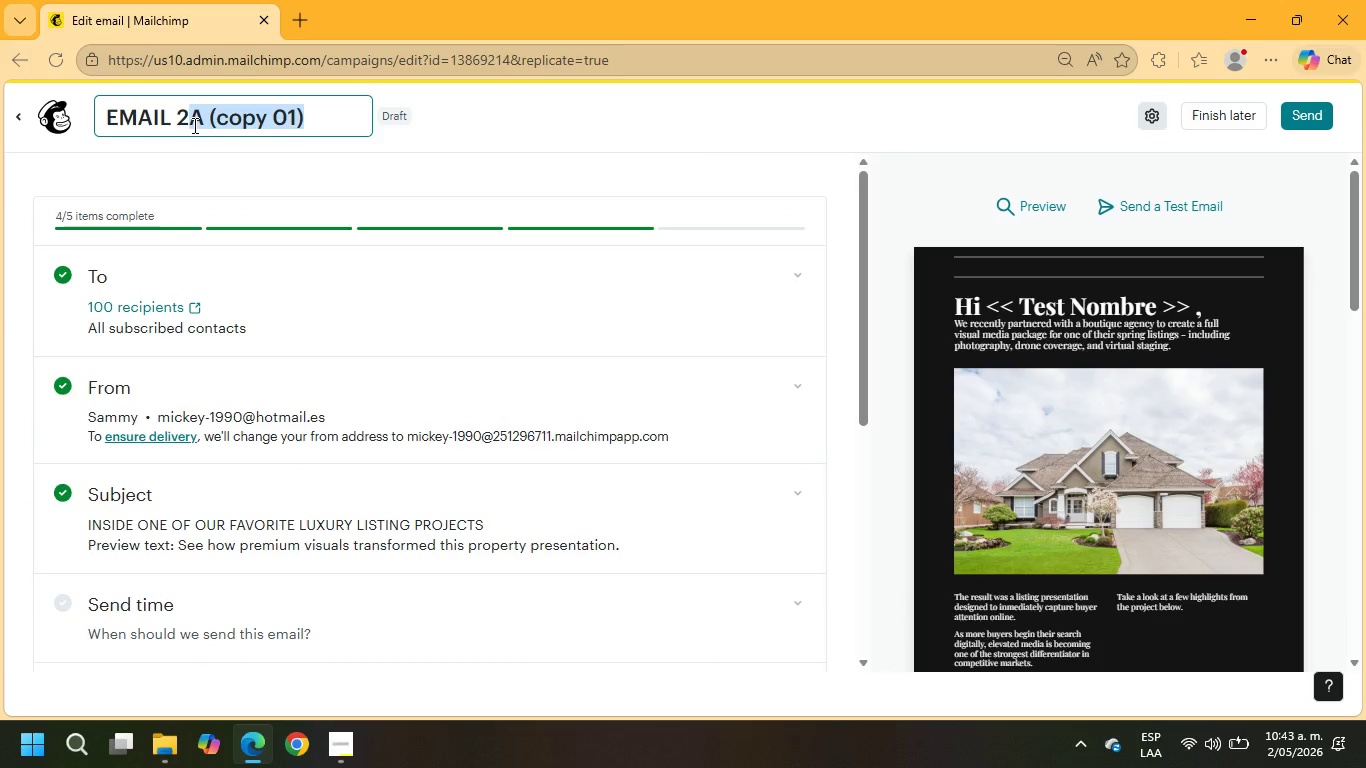 
key(CapsLock)
 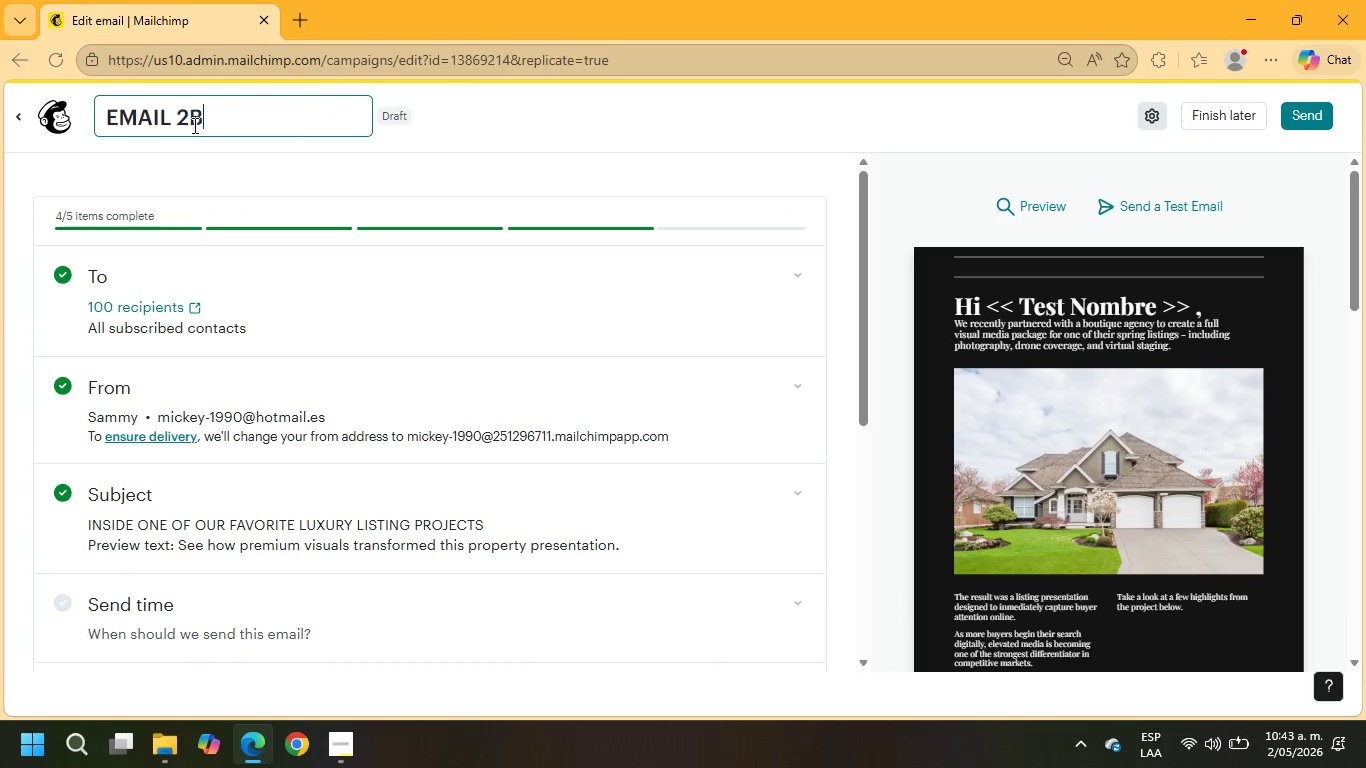 
key(B)
 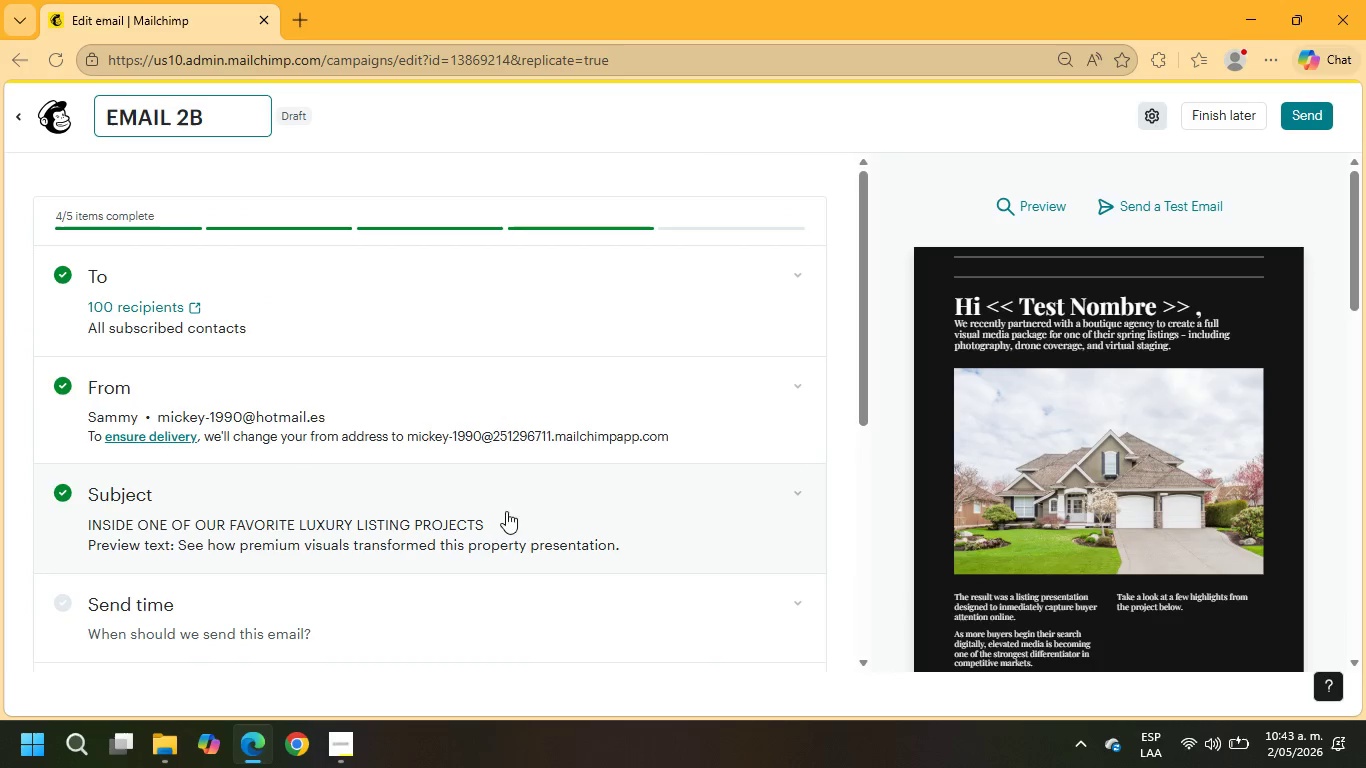 
left_click([776, 505])
 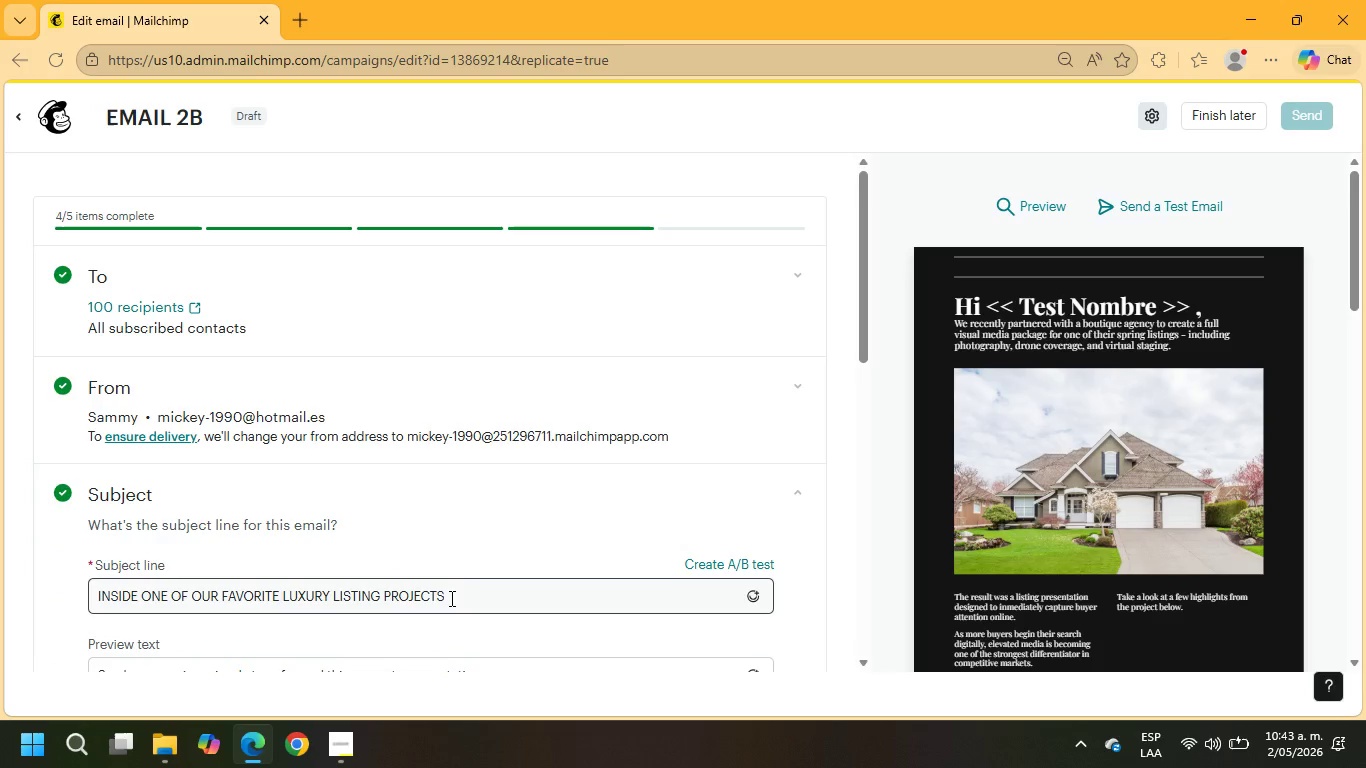 
left_click_drag(start_coordinate=[480, 600], to_coordinate=[72, 600])
 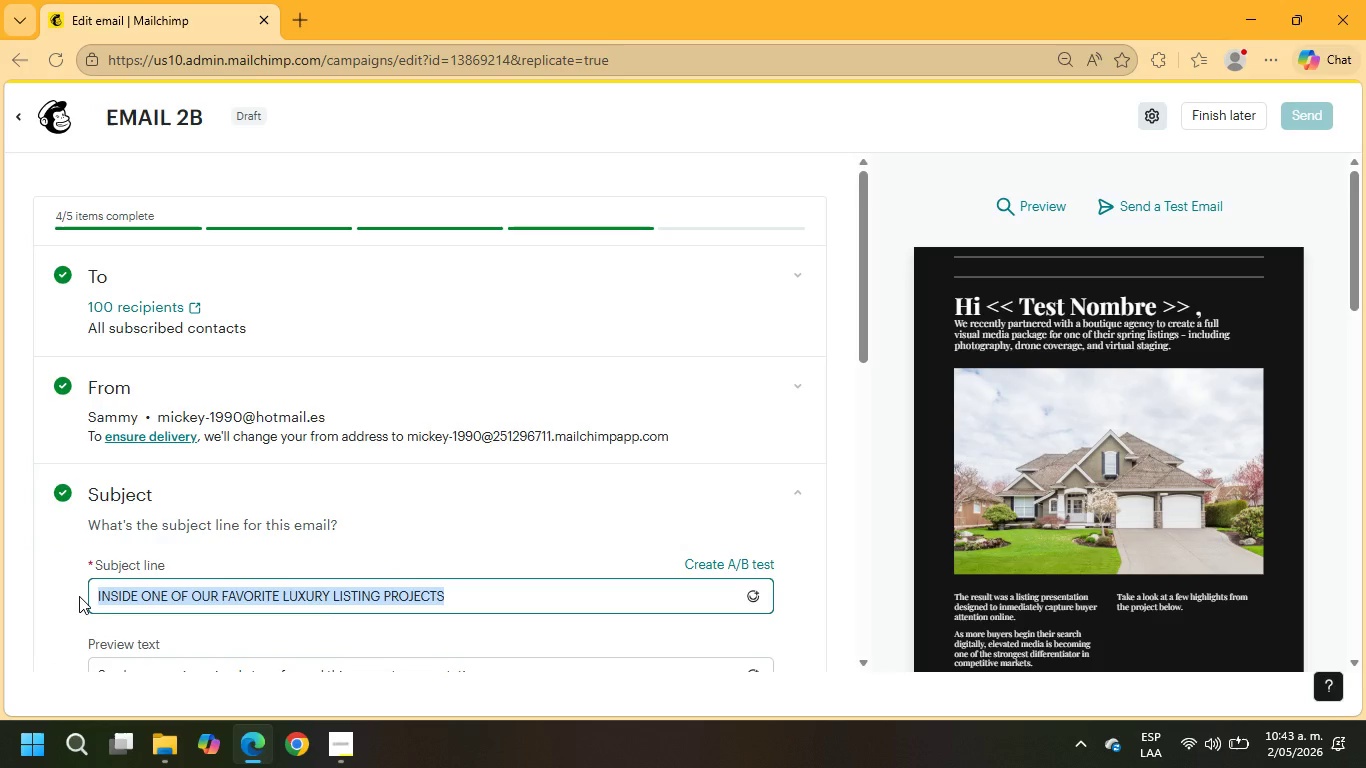 
type(a Fe)
key(Backspace)
key(Backspace)
type(few pring listing trends agents are watching closely)
 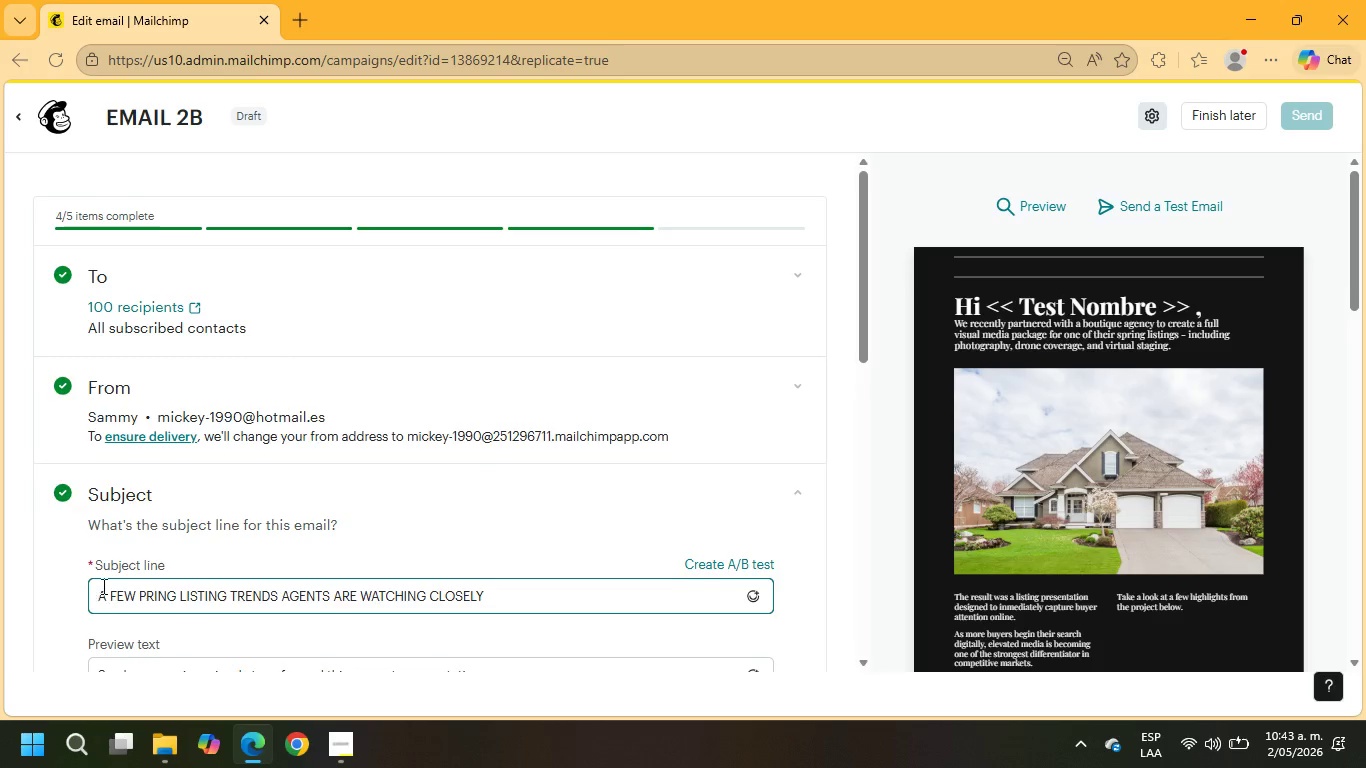 
scroll: coordinate [104, 583], scroll_direction: down, amount: 1.0
 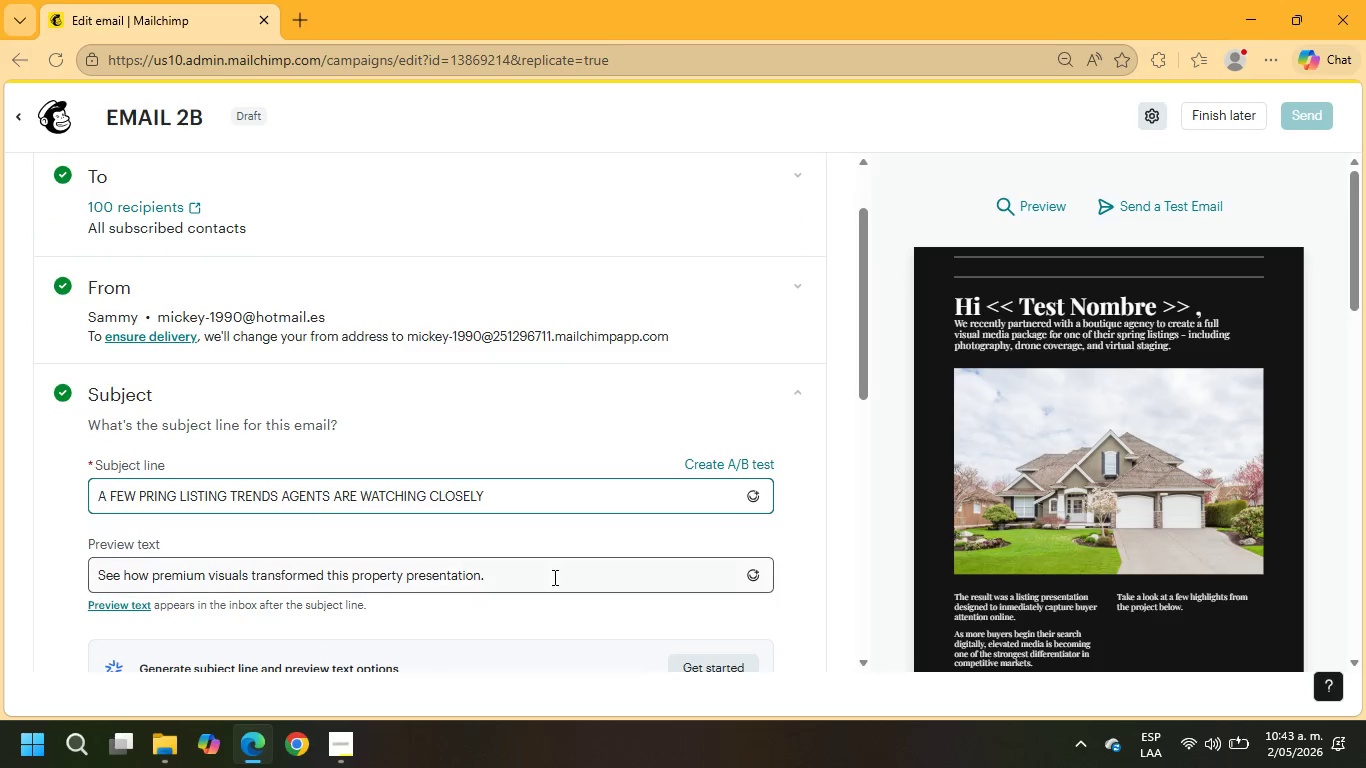 
left_click_drag(start_coordinate=[527, 576], to_coordinate=[0, 569])
 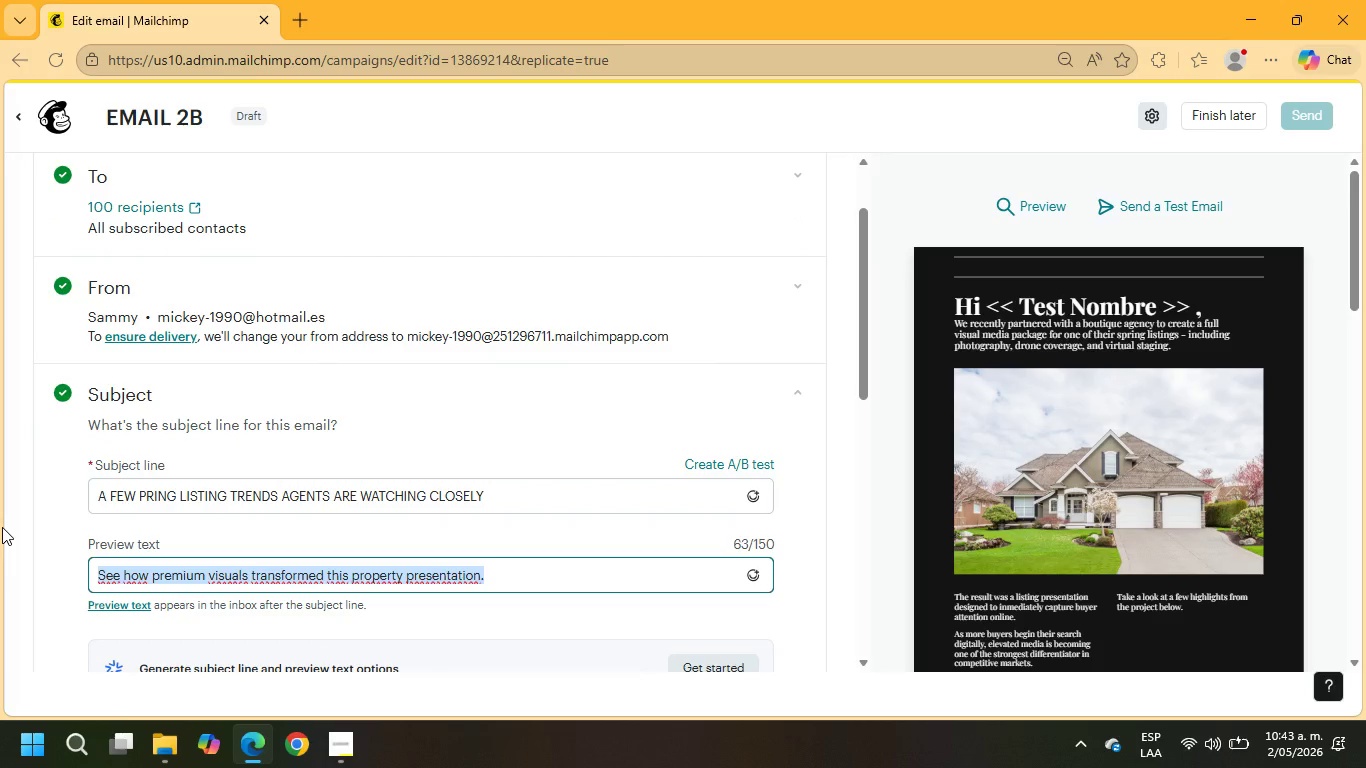 
key(Backspace)
 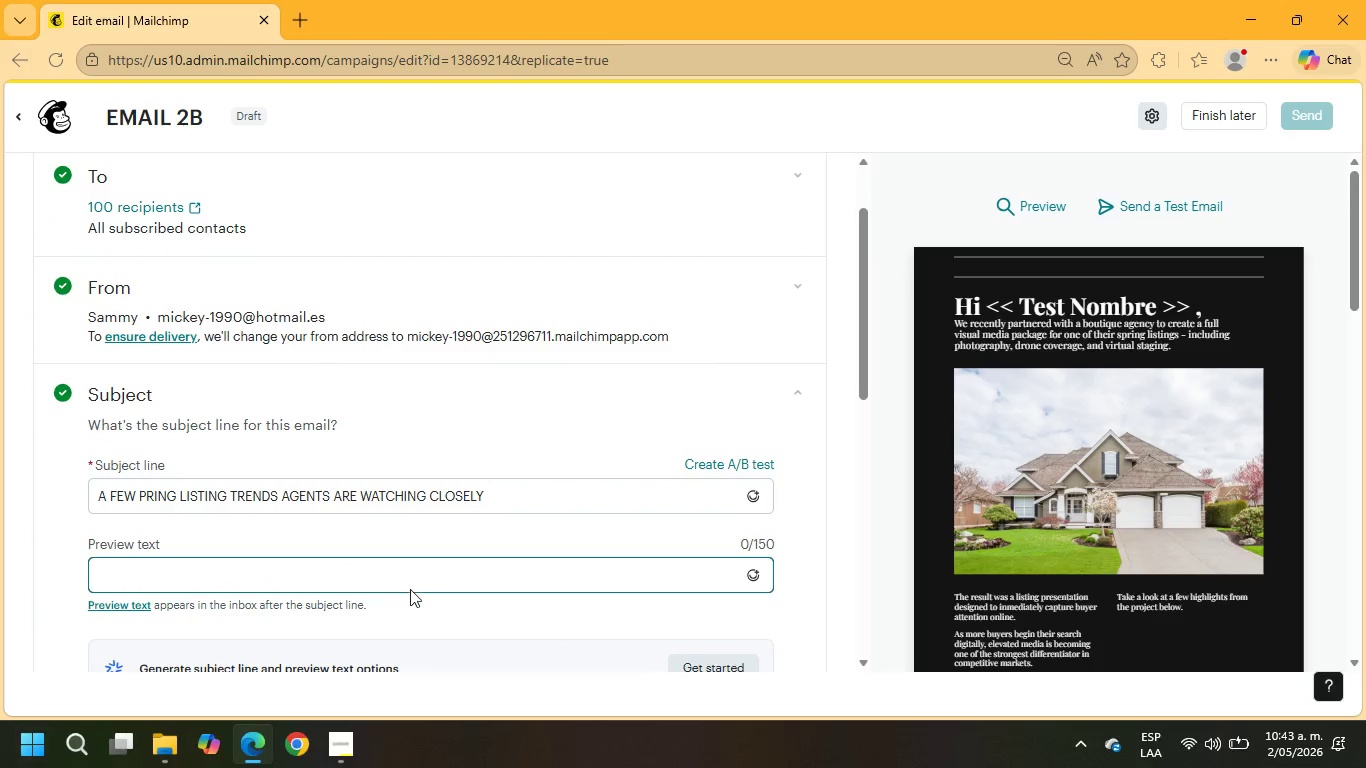 
scroll: coordinate [442, 594], scroll_direction: down, amount: 3.0
 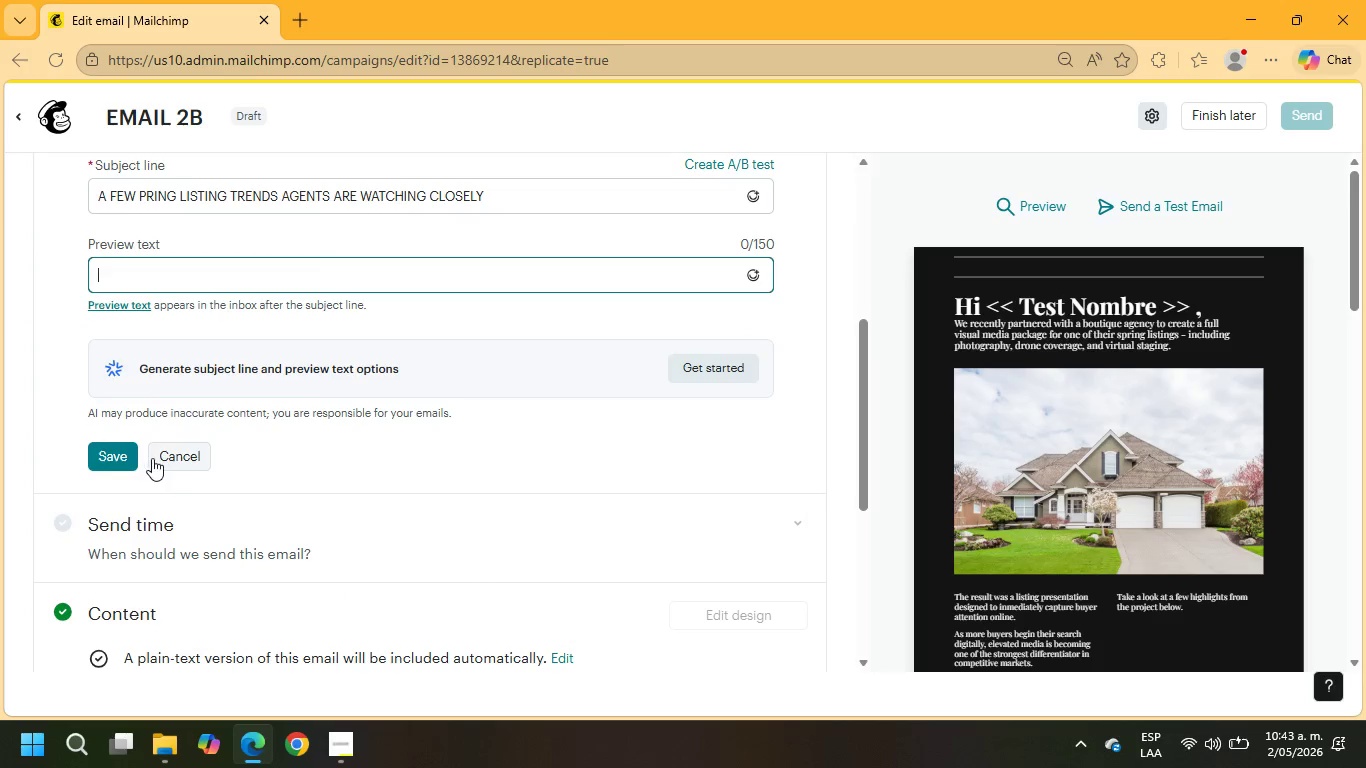 
left_click([116, 458])
 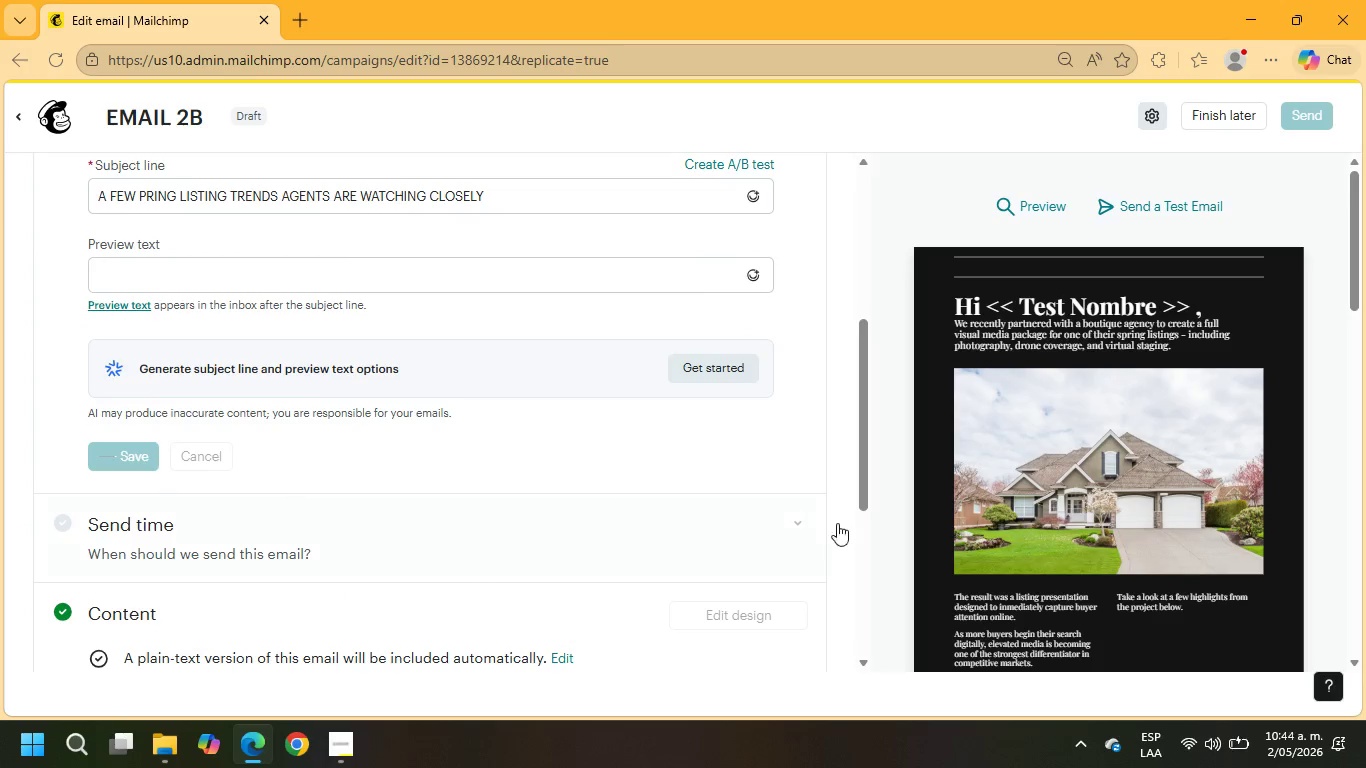 
scroll: coordinate [790, 531], scroll_direction: down, amount: 2.0
 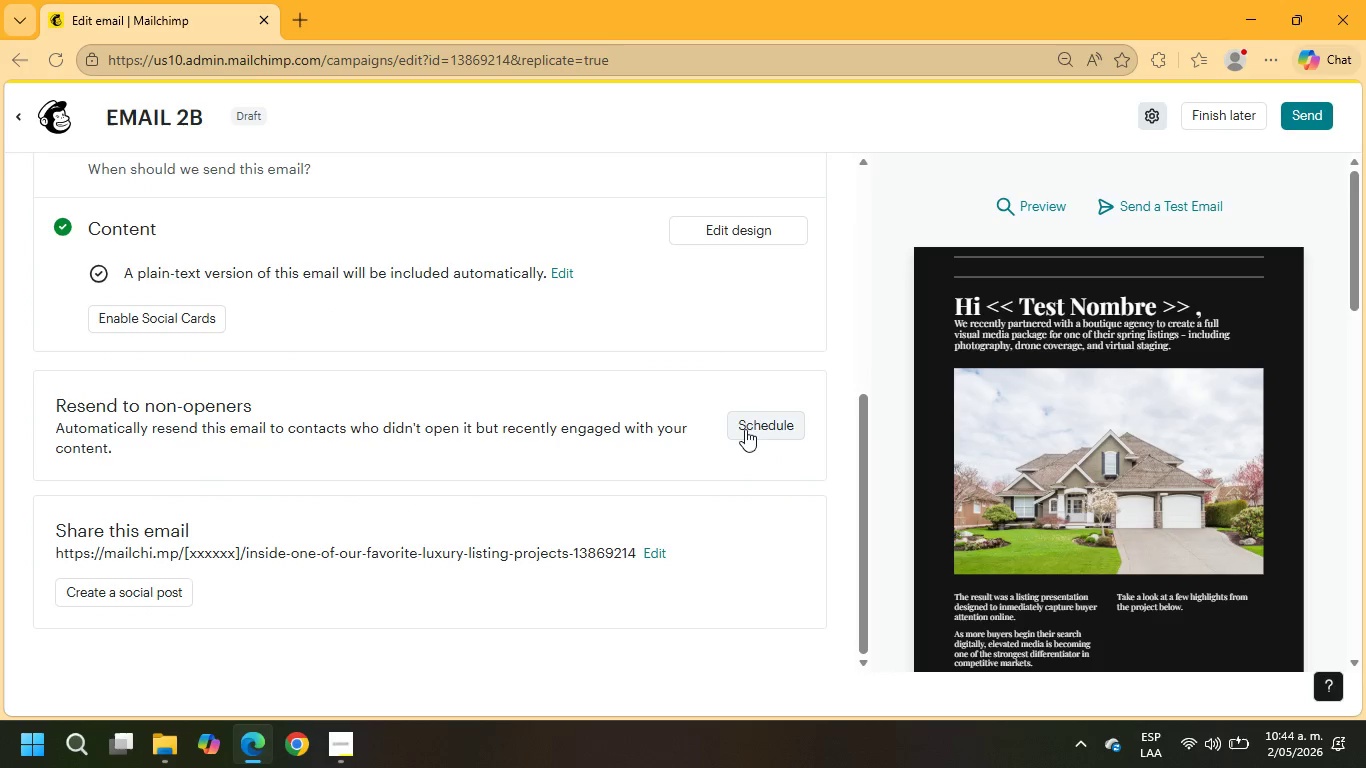 
scroll: coordinate [744, 429], scroll_direction: up, amount: 1.0
 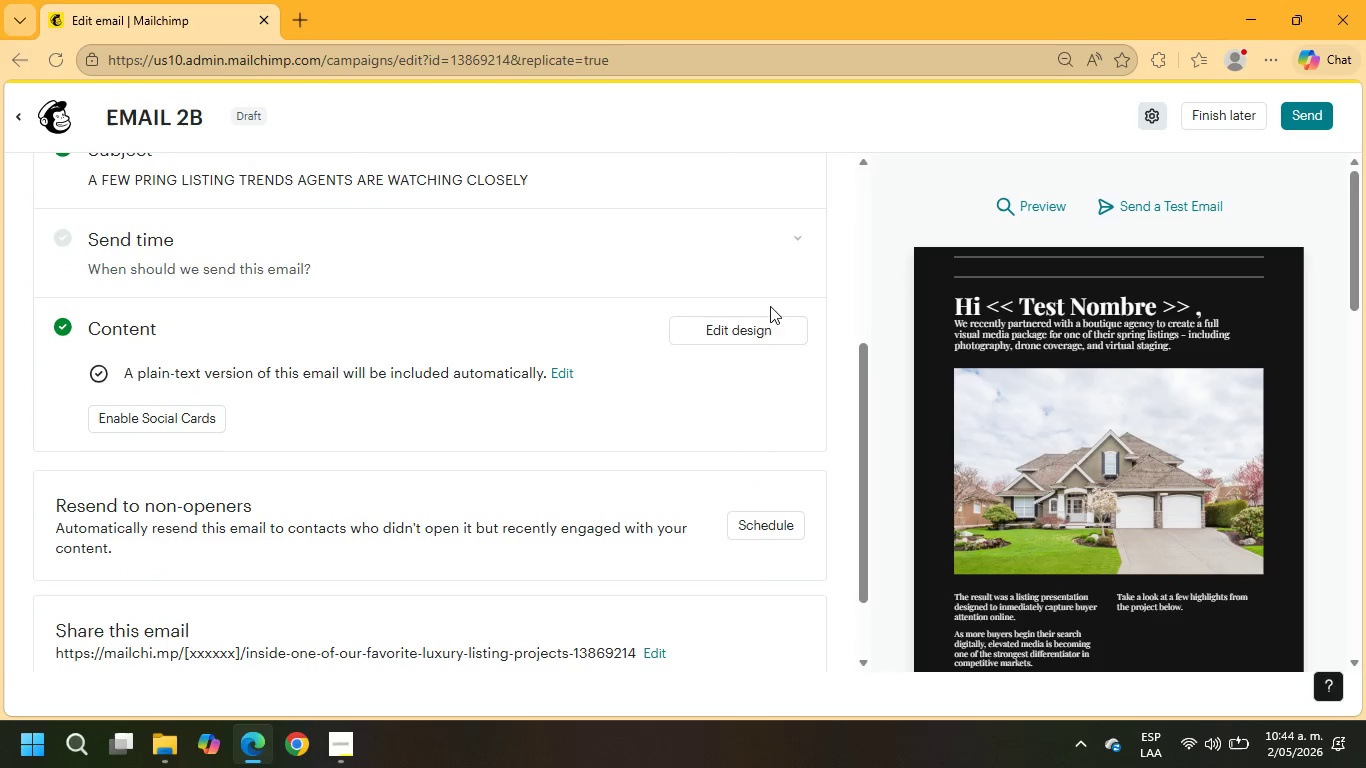 
left_click([770, 329])
 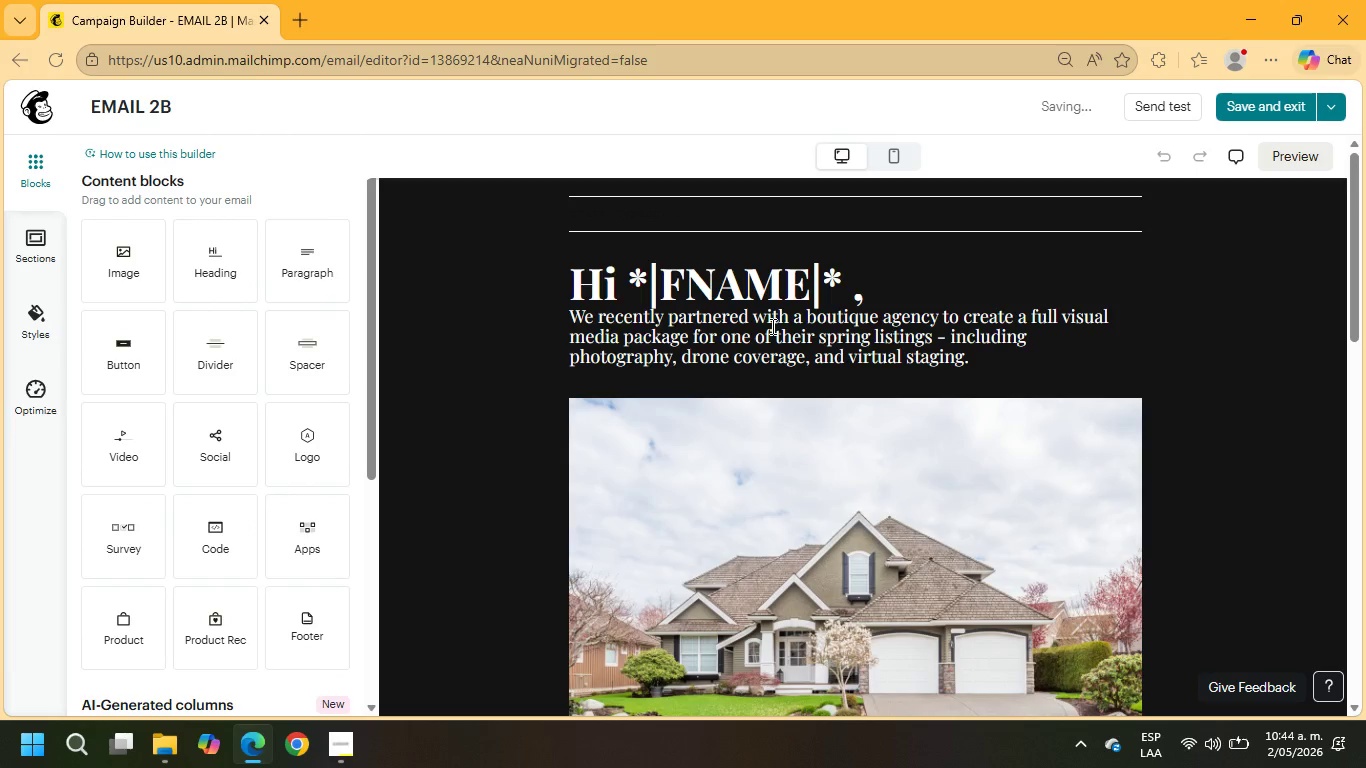 
wait(9.42)
 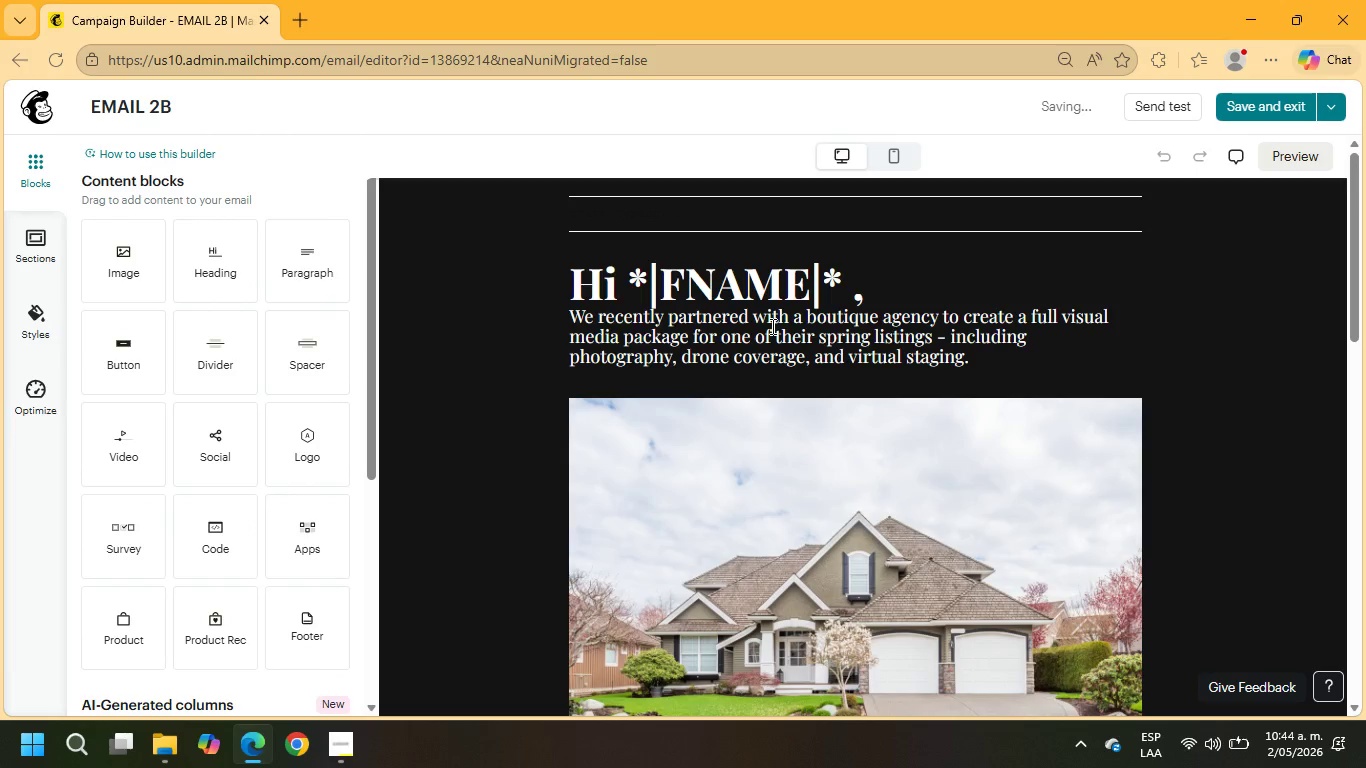 
left_click([920, 528])
 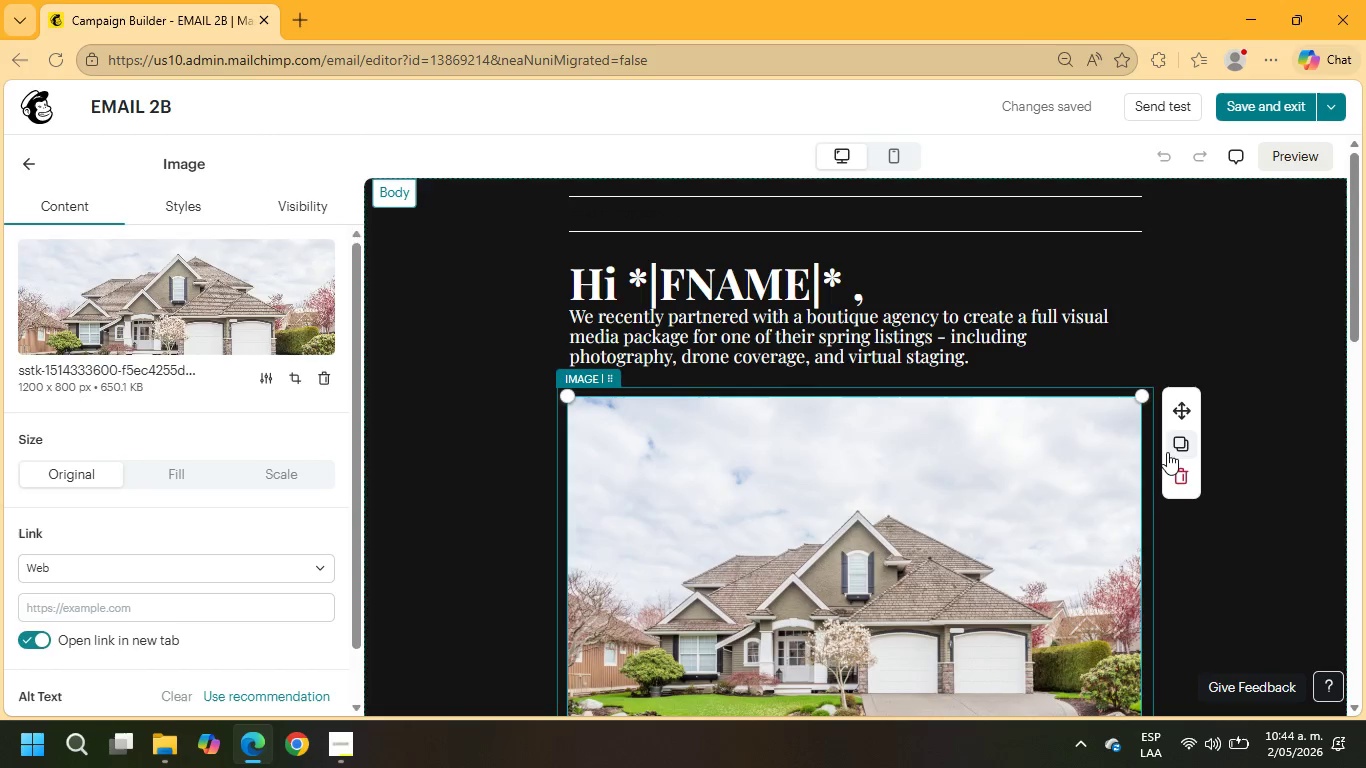 
scroll: coordinate [1019, 476], scroll_direction: down, amount: 3.0
 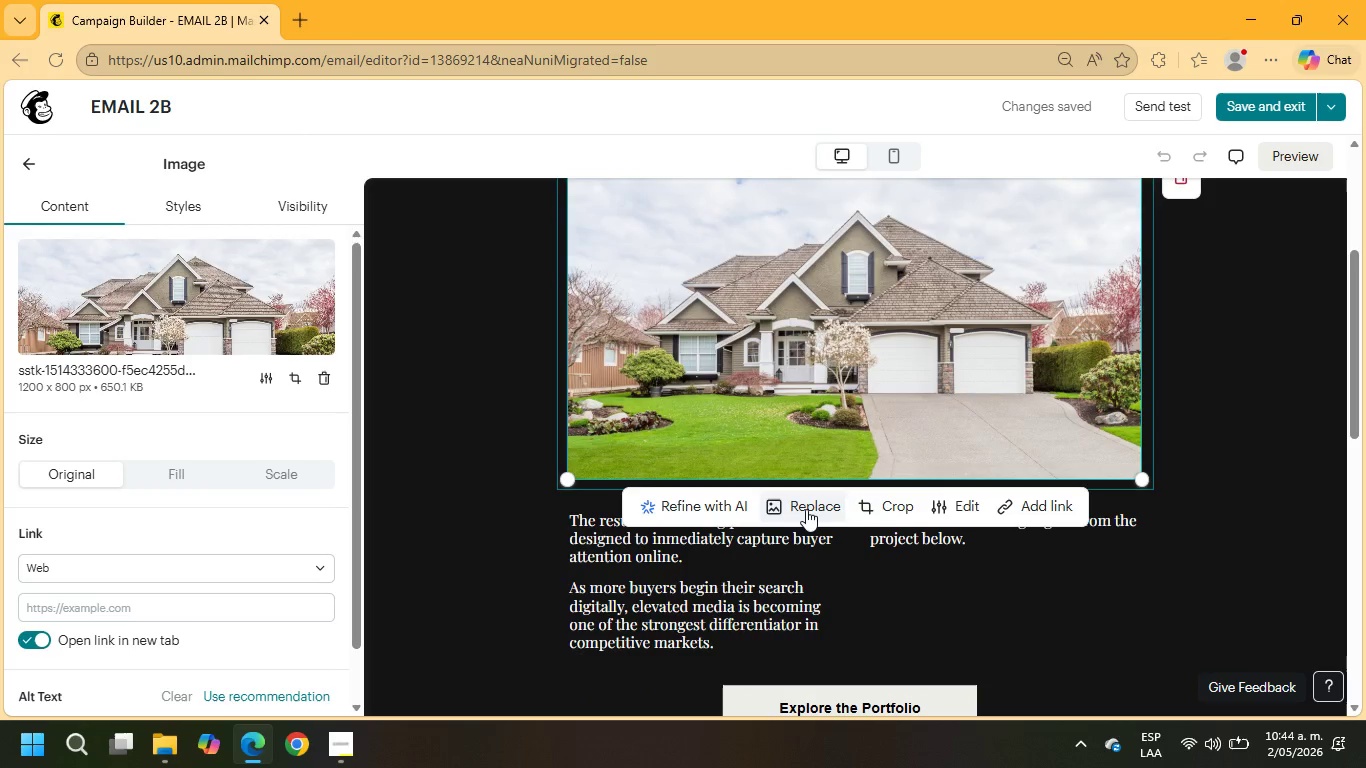 
left_click([806, 509])
 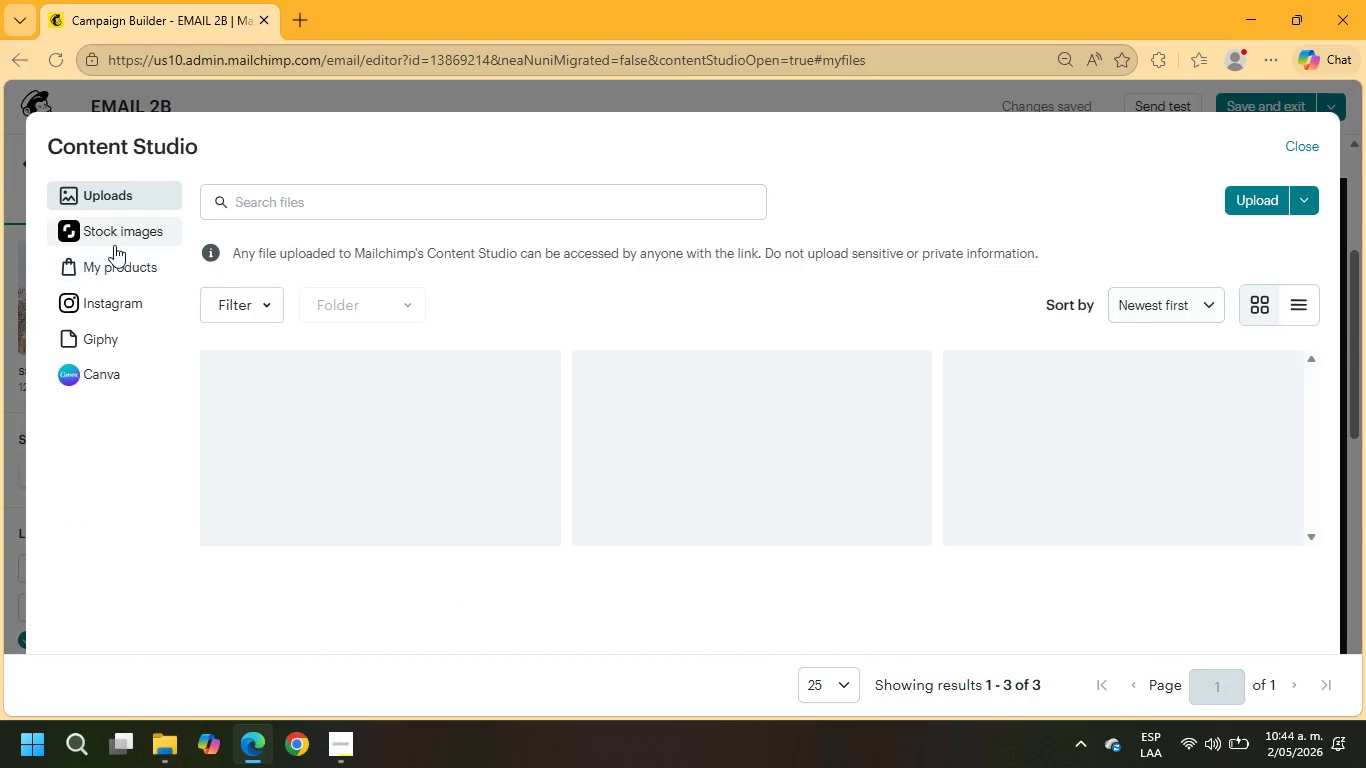 
left_click([105, 221])
 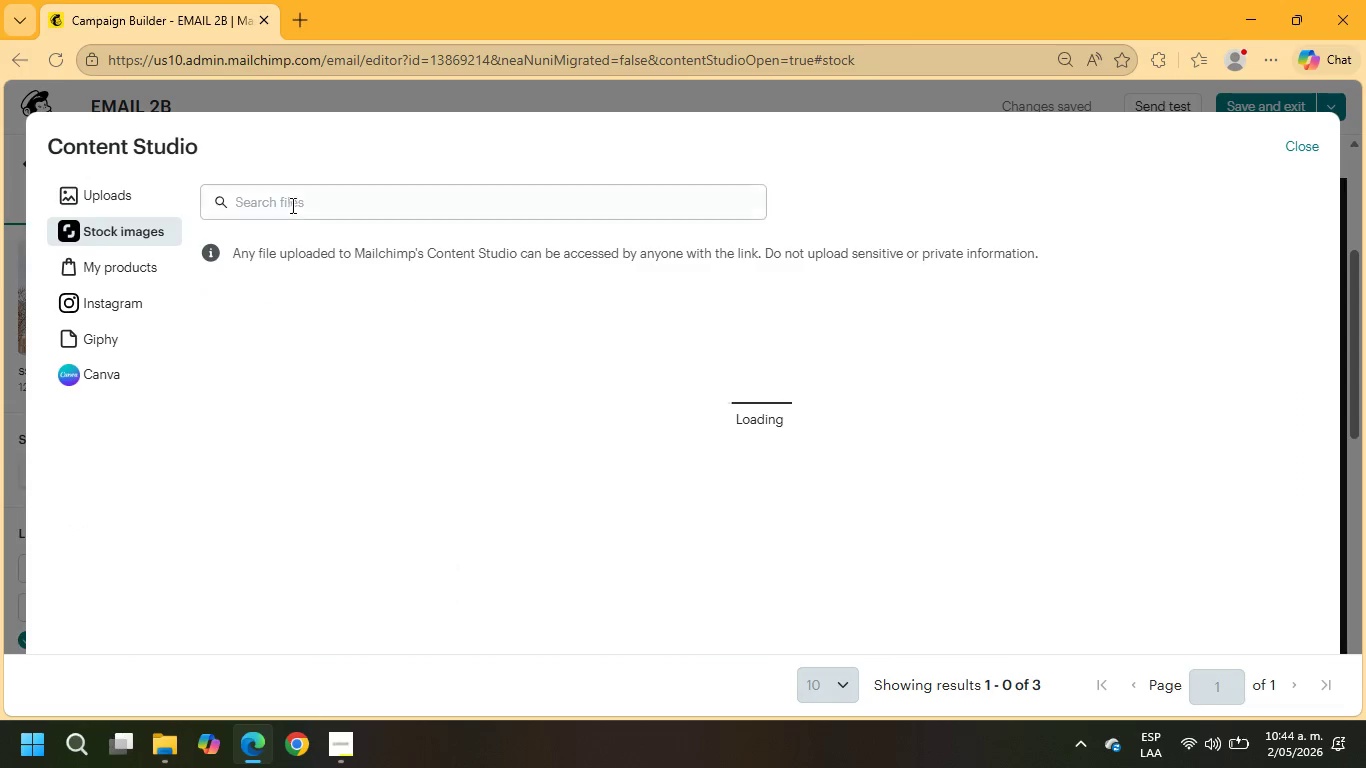 
left_click([291, 201])
 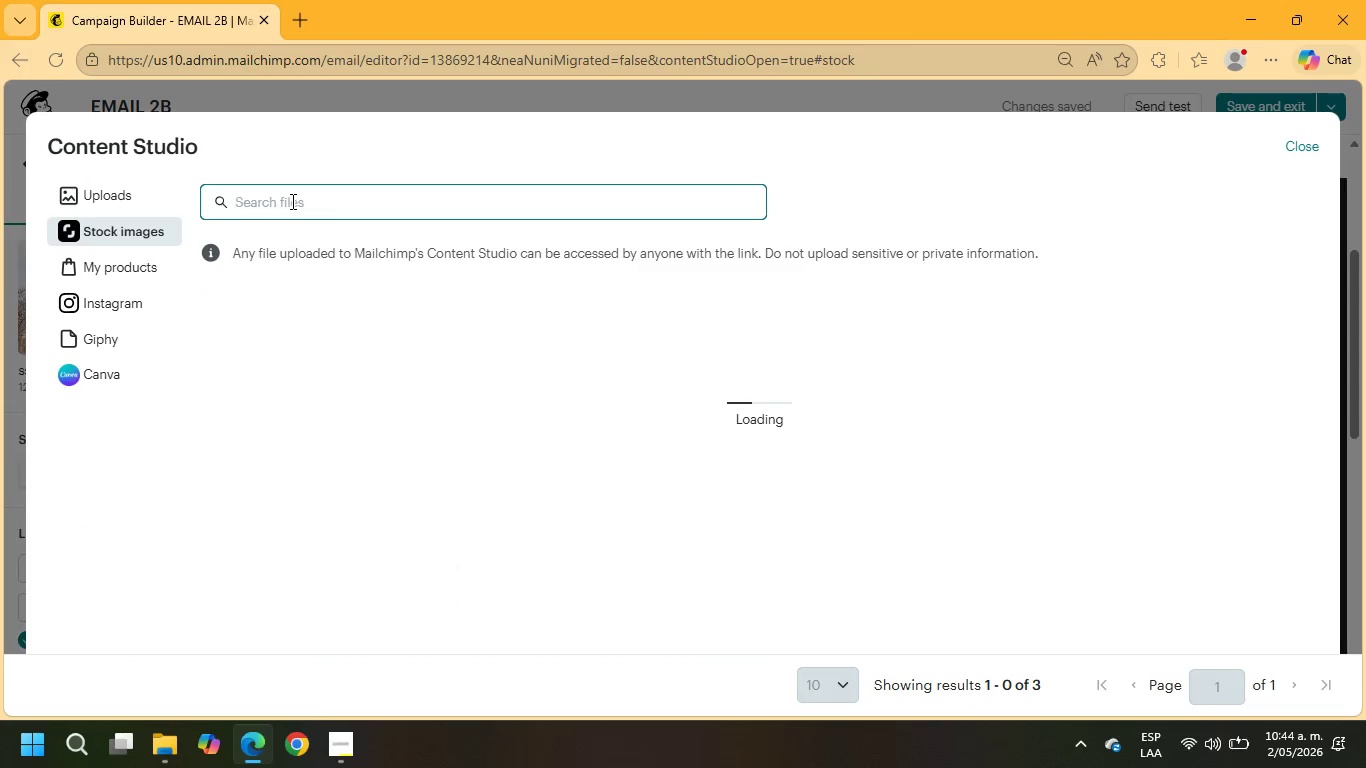 
type(realtr)
key(Backspace)
type(or)
 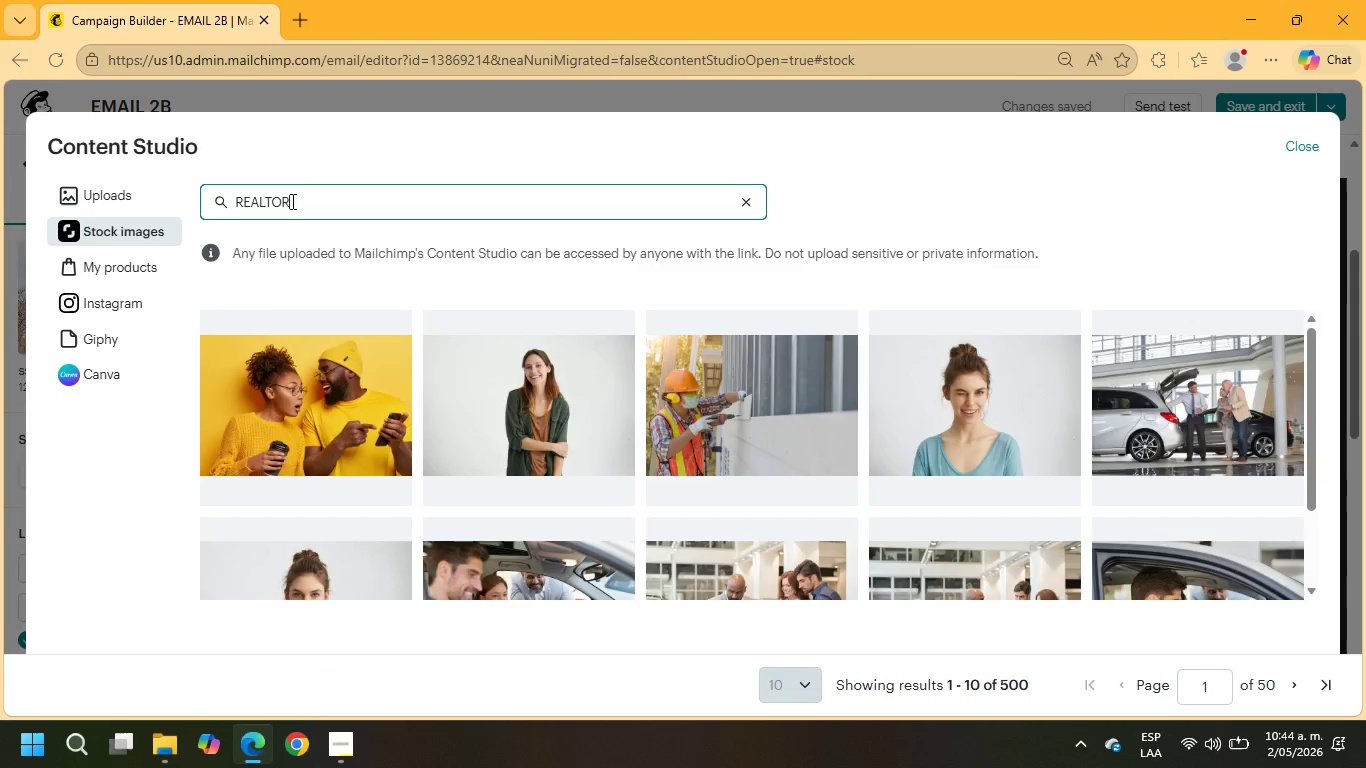 
key(Enter)
 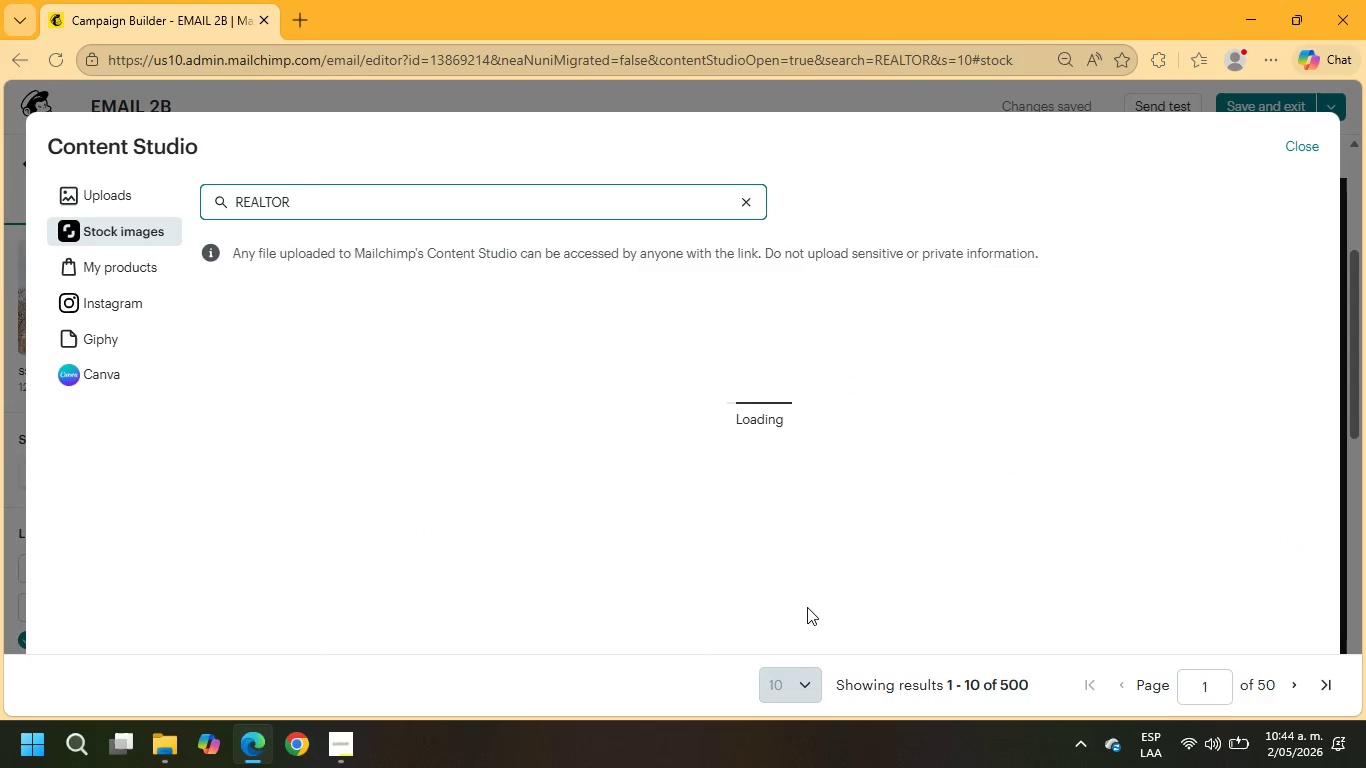 
wait(8.31)
 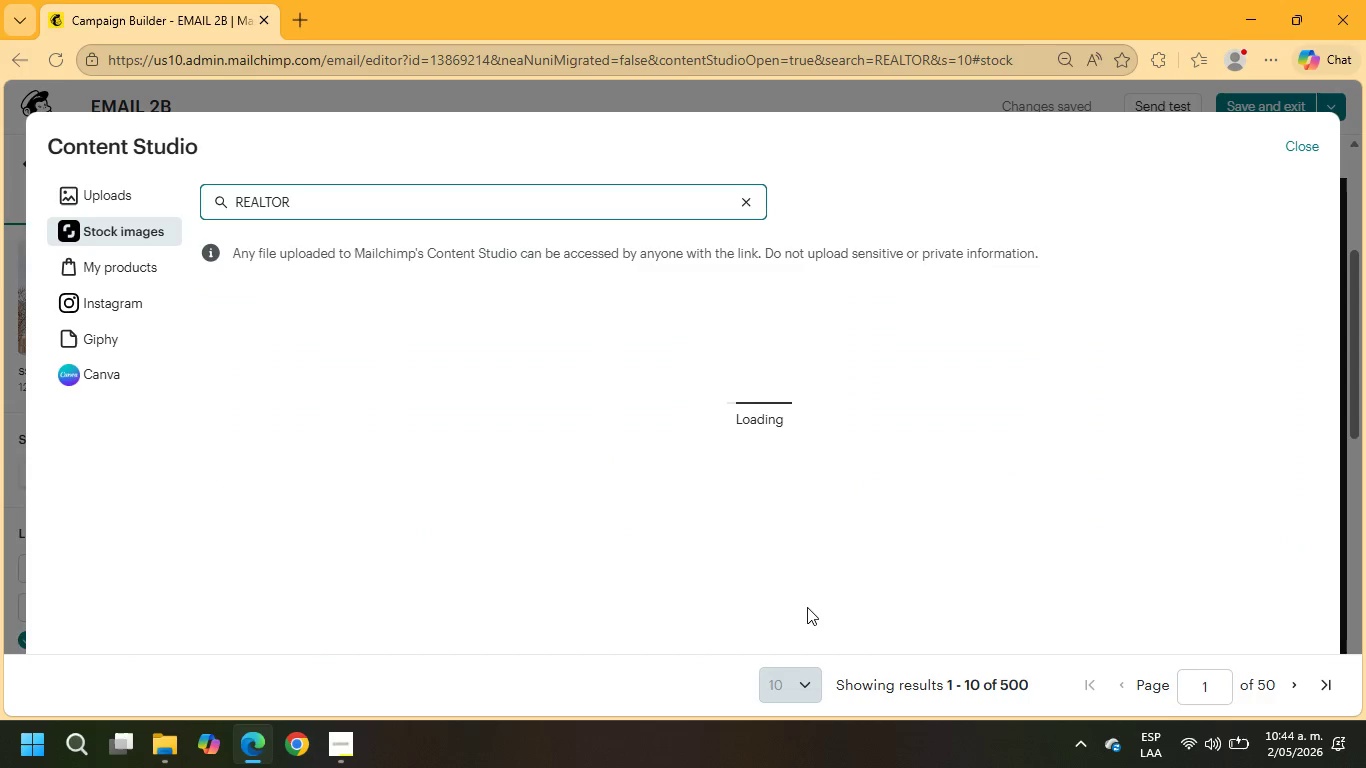 
scroll: coordinate [873, 508], scroll_direction: down, amount: 2.0
 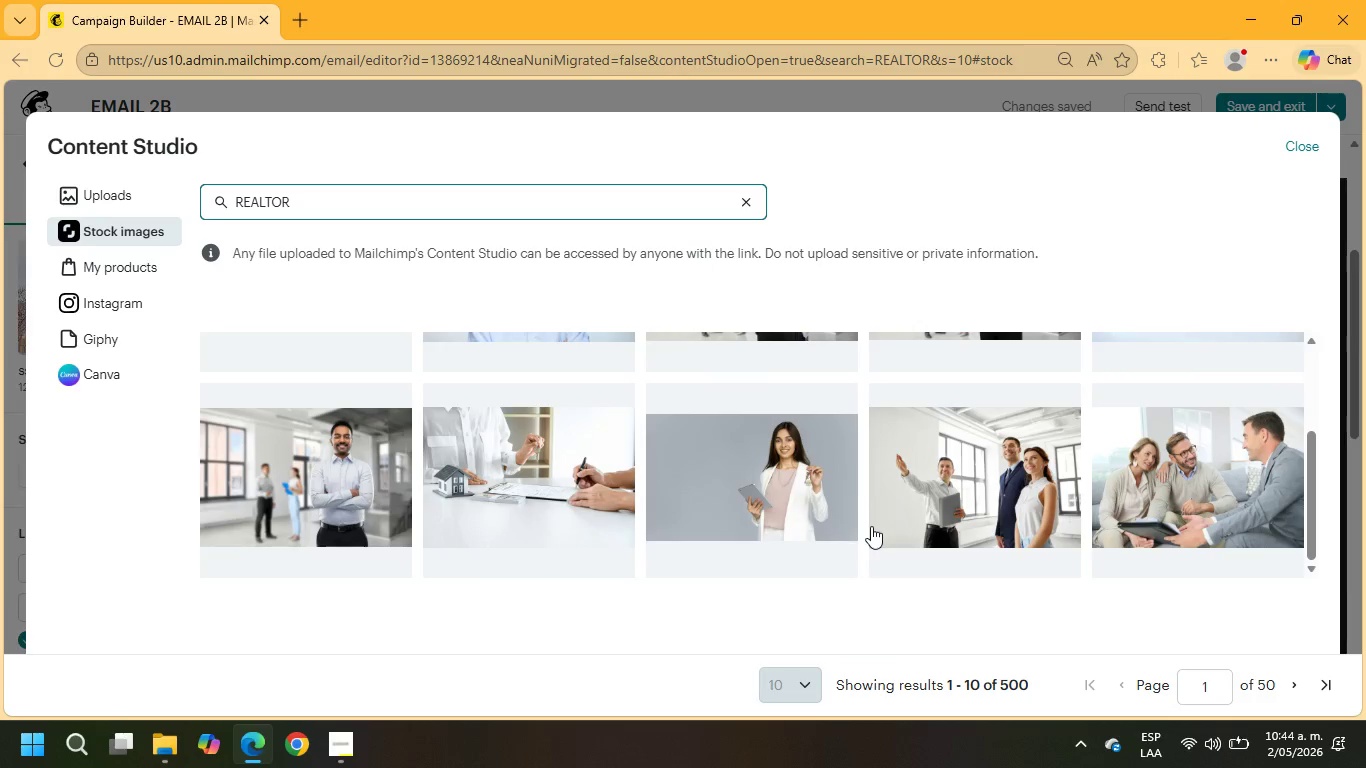 
scroll: coordinate [969, 512], scroll_direction: up, amount: 6.0
 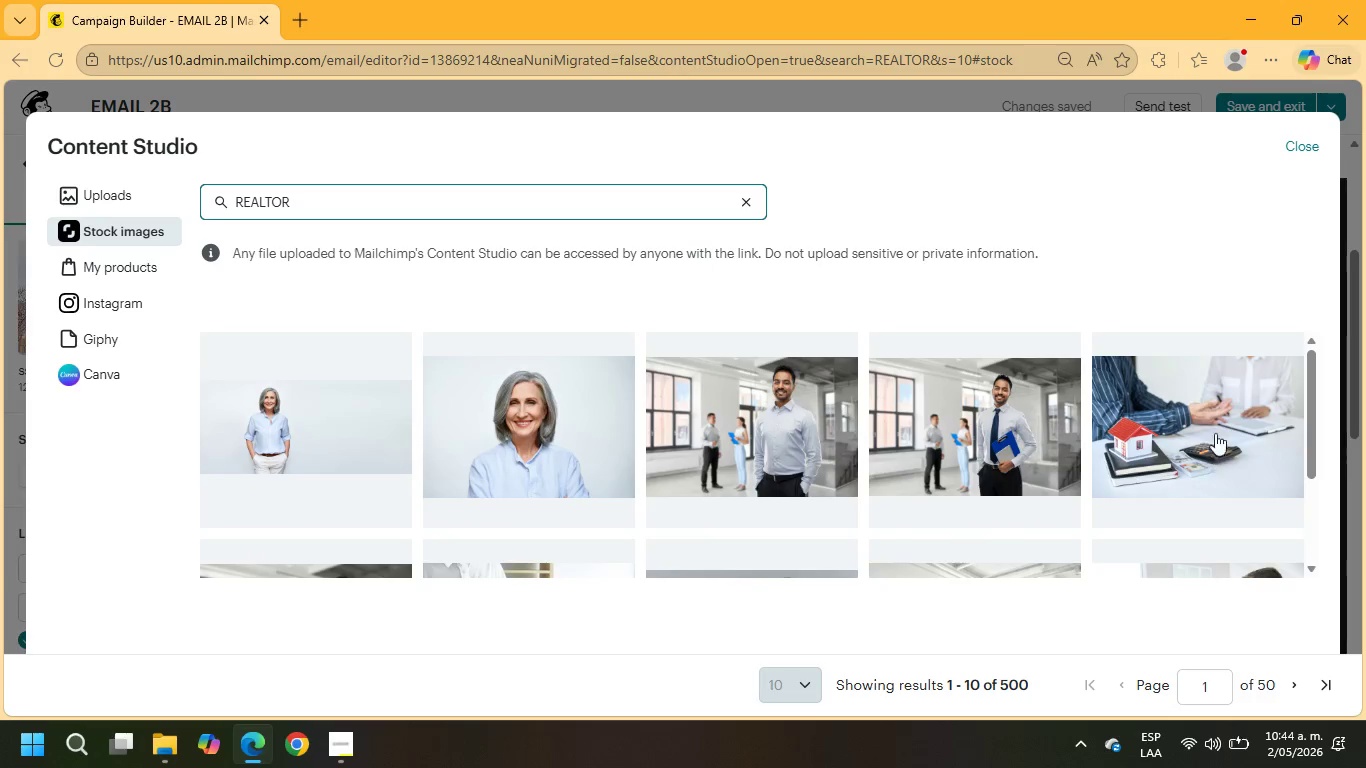 
mouse_move([1228, 393])
 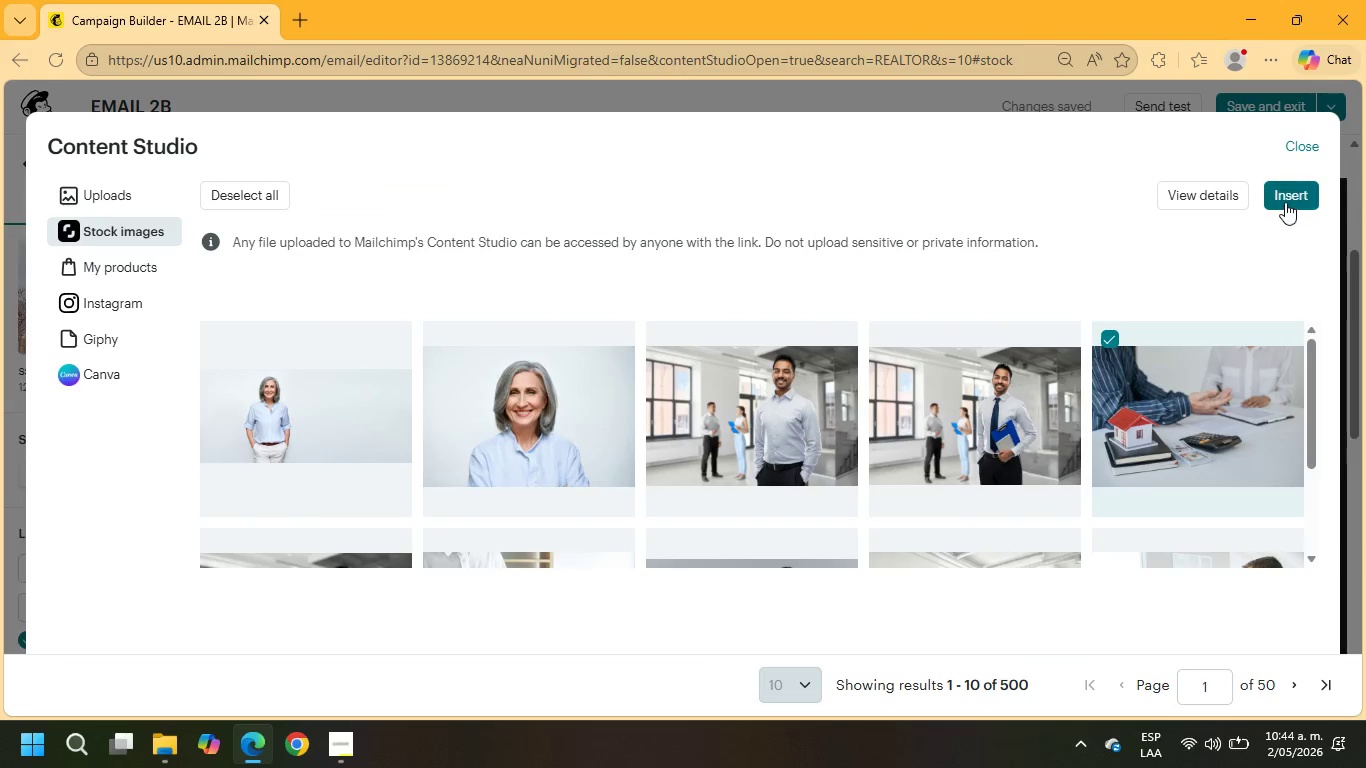 
left_click([1285, 202])
 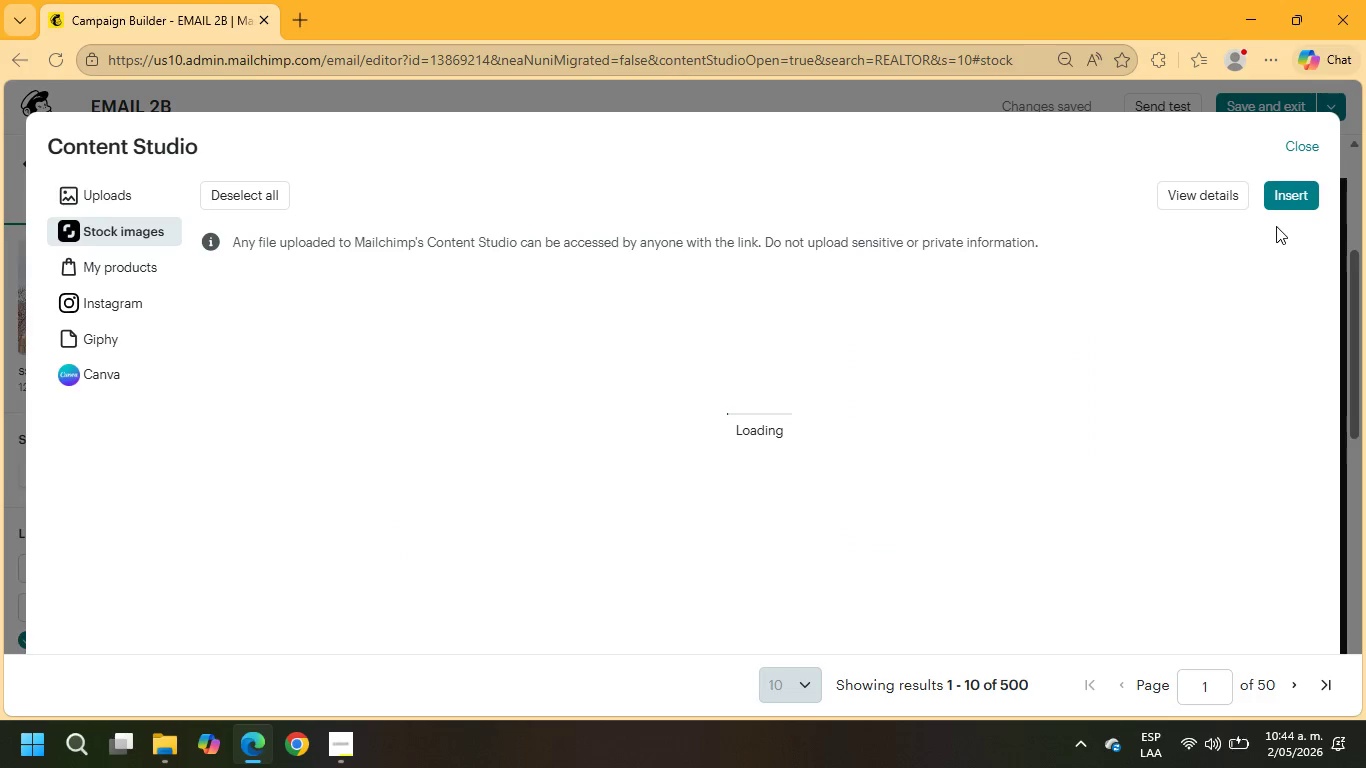 
wait(8.09)
 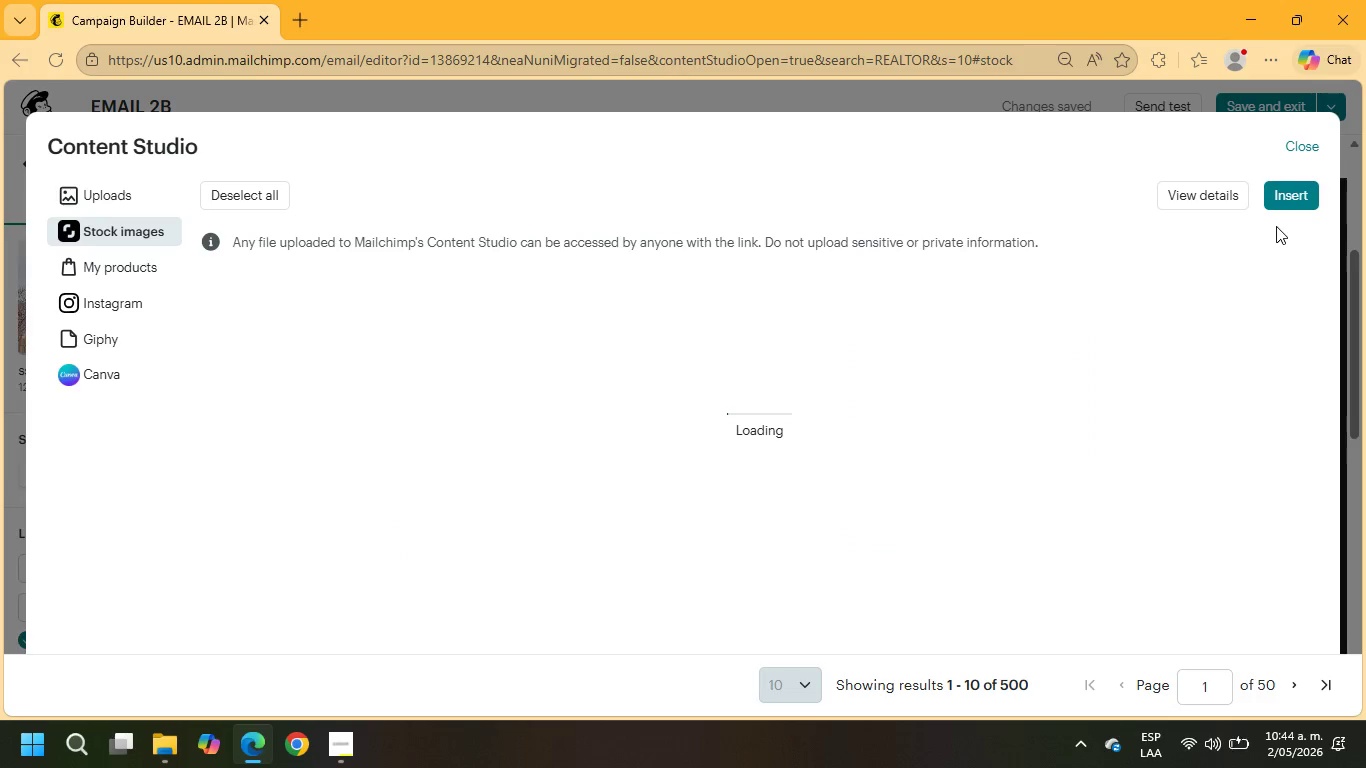 
scroll: coordinate [1091, 395], scroll_direction: up, amount: 6.0
 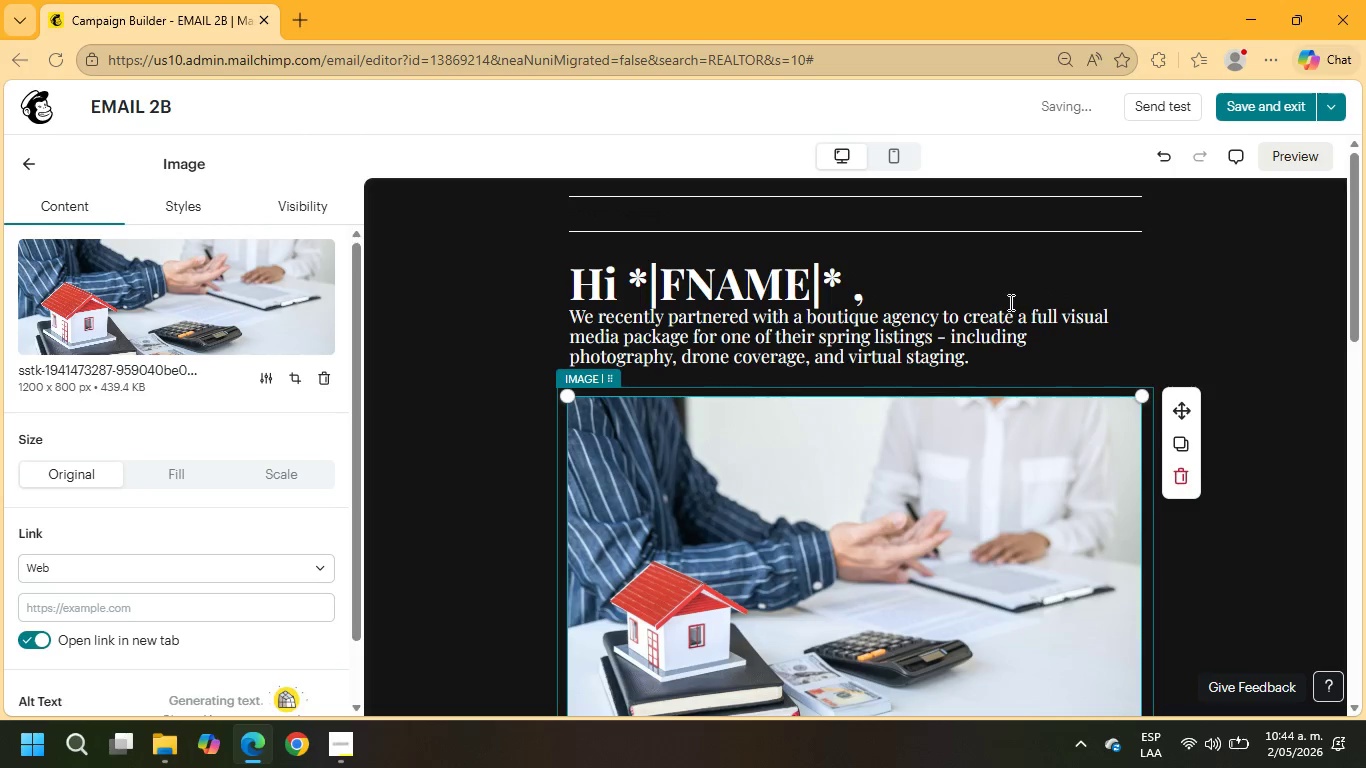 
scroll: coordinate [913, 426], scroll_direction: down, amount: 2.0
 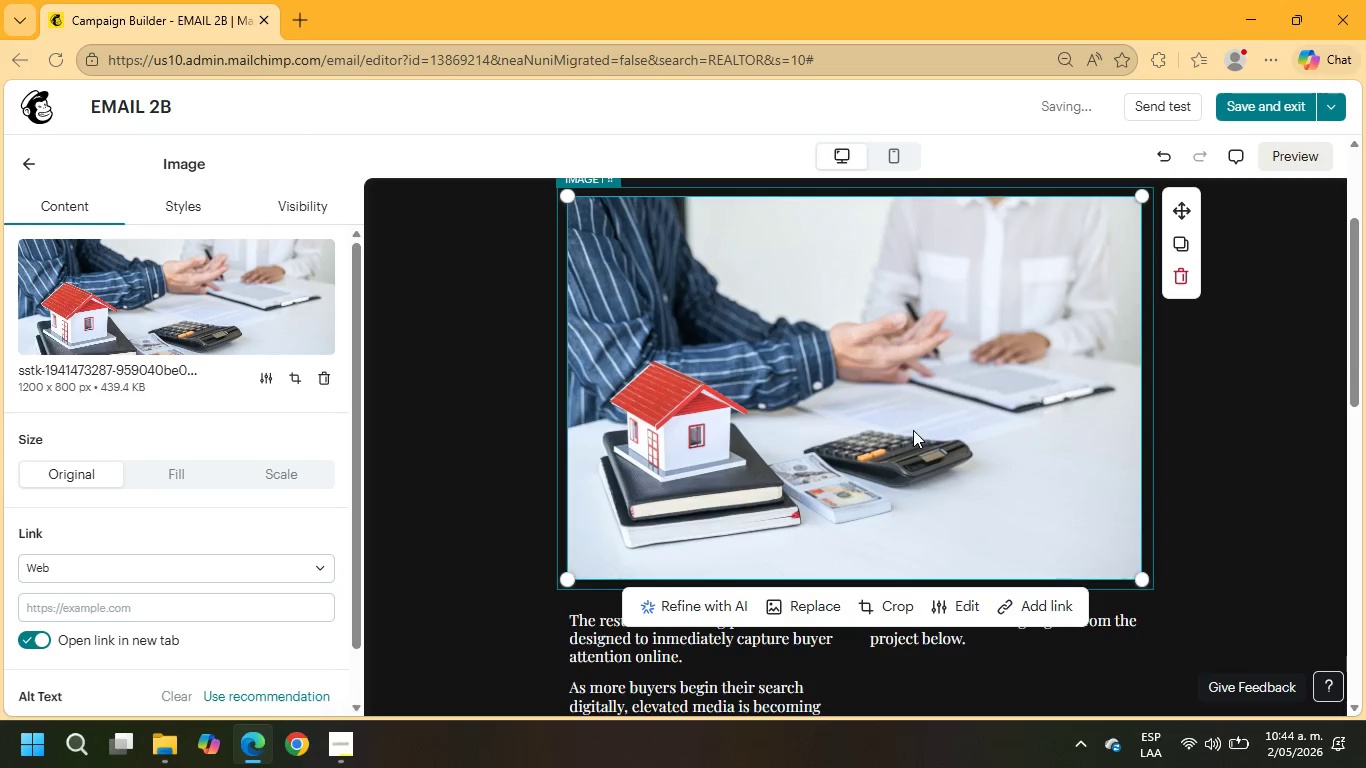 
scroll: coordinate [975, 219], scroll_direction: up, amount: 8.0
 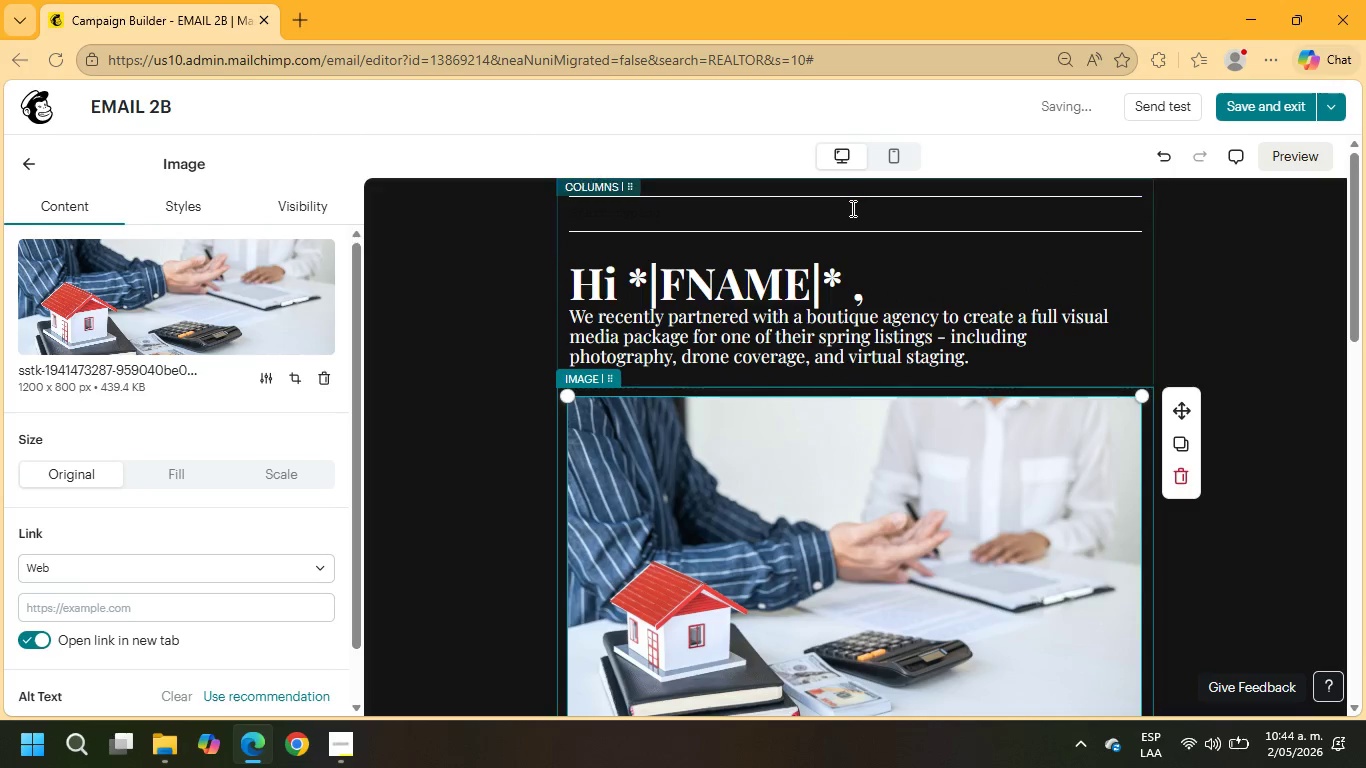 
left_click([850, 212])
 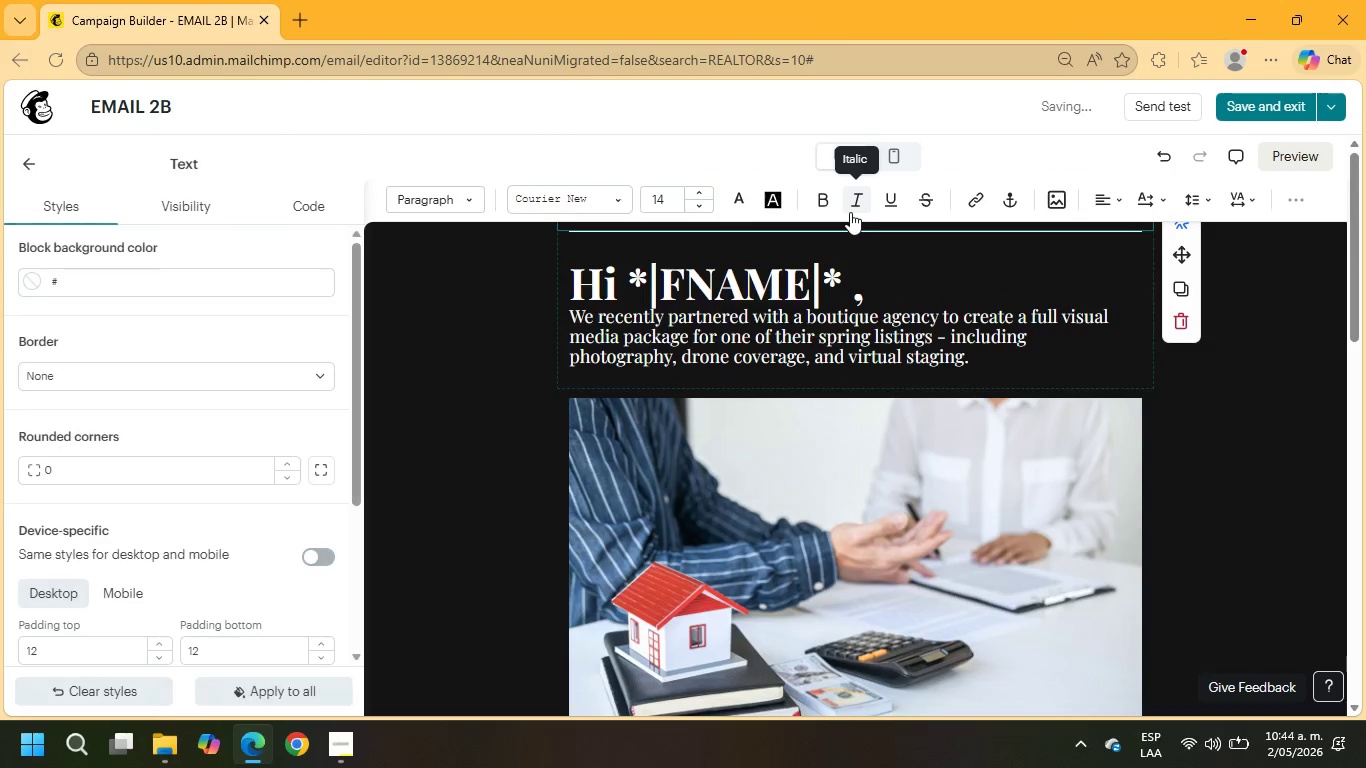 
type(What )
 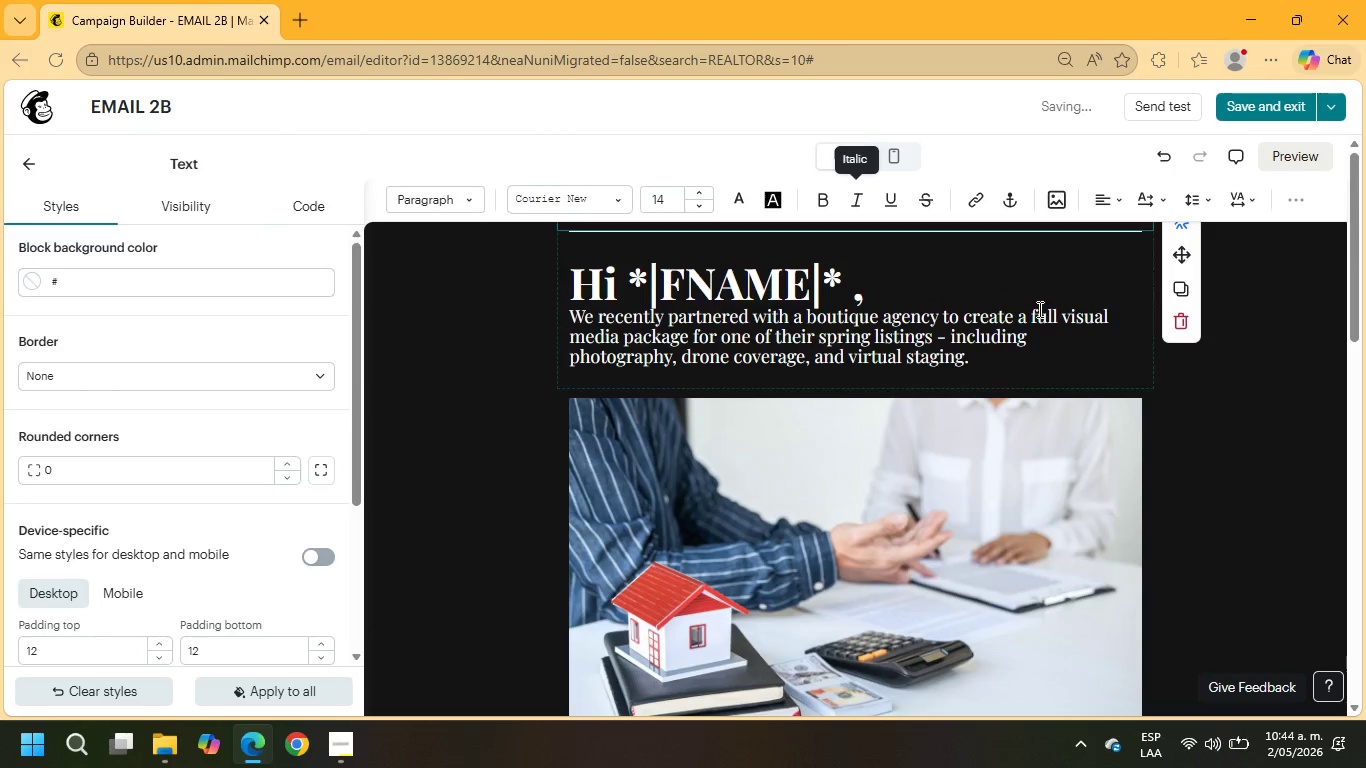 
scroll: coordinate [1350, 393], scroll_direction: up, amount: 10.0
 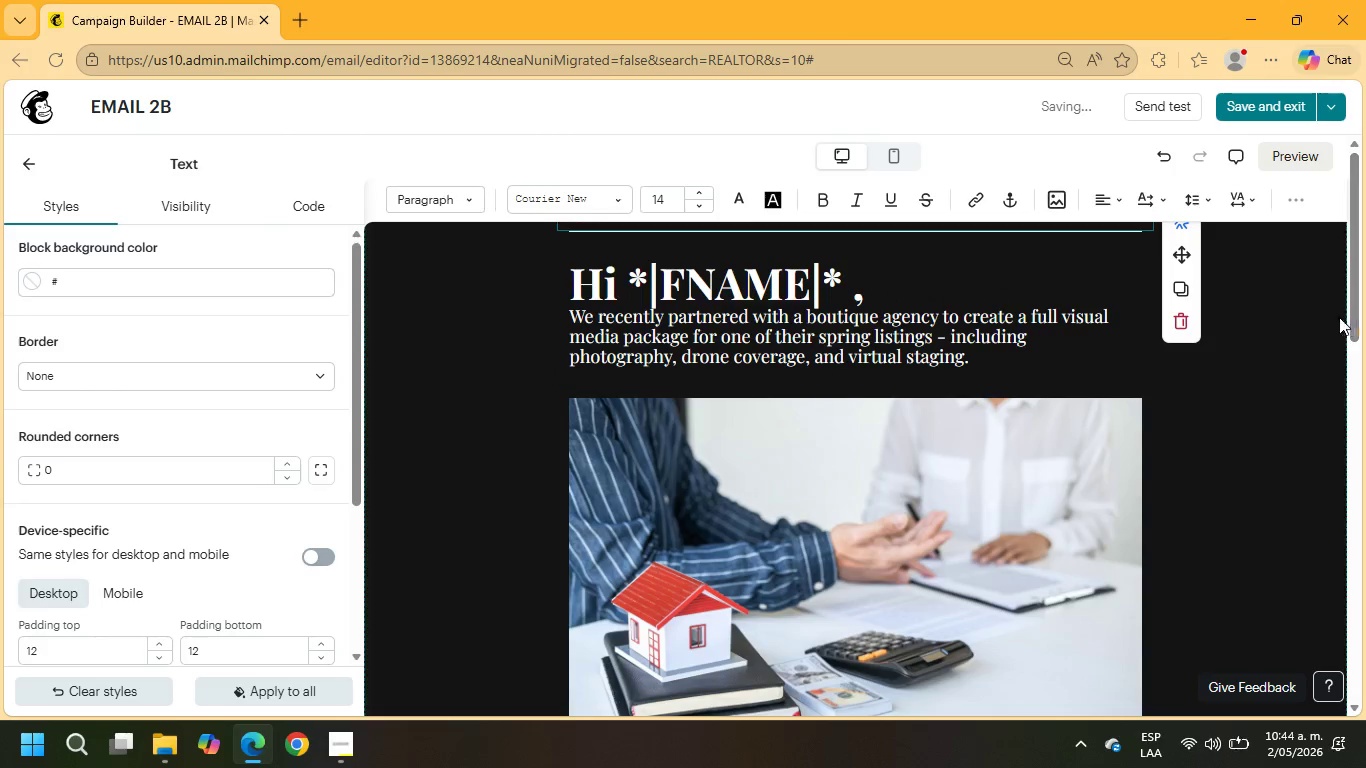 
left_click([1332, 320])
 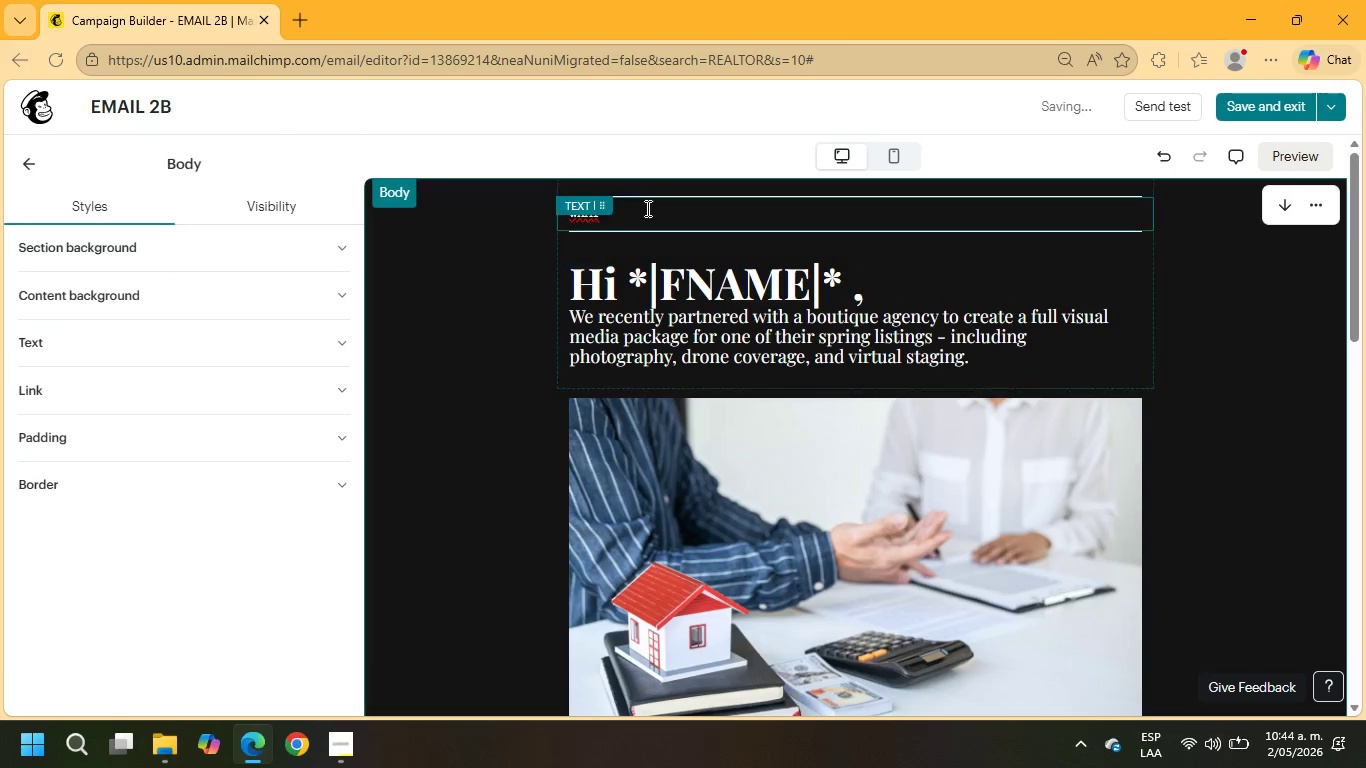 
left_click_drag(start_coordinate=[646, 208], to_coordinate=[558, 208])
 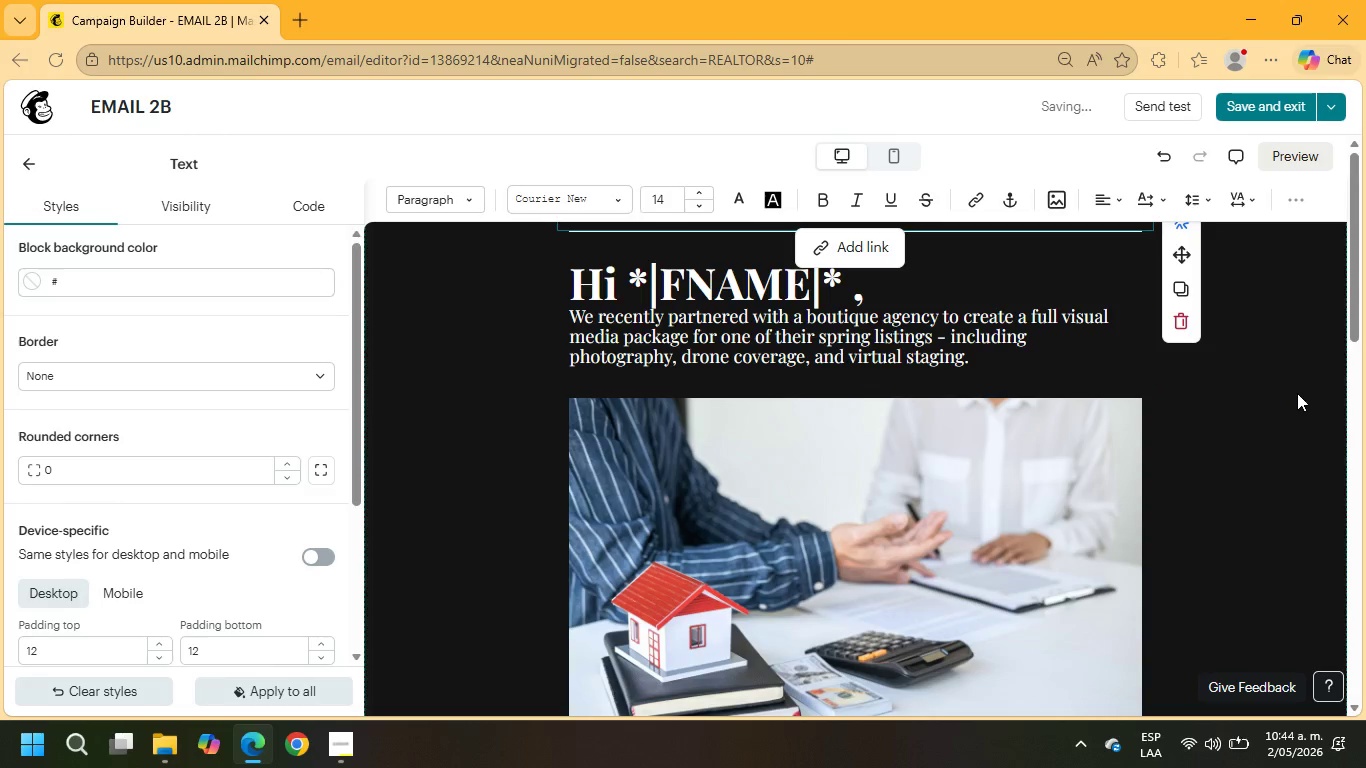 
key(Backspace)
key(Backspace)
type(What Buyers Expect in Today;s Market)
 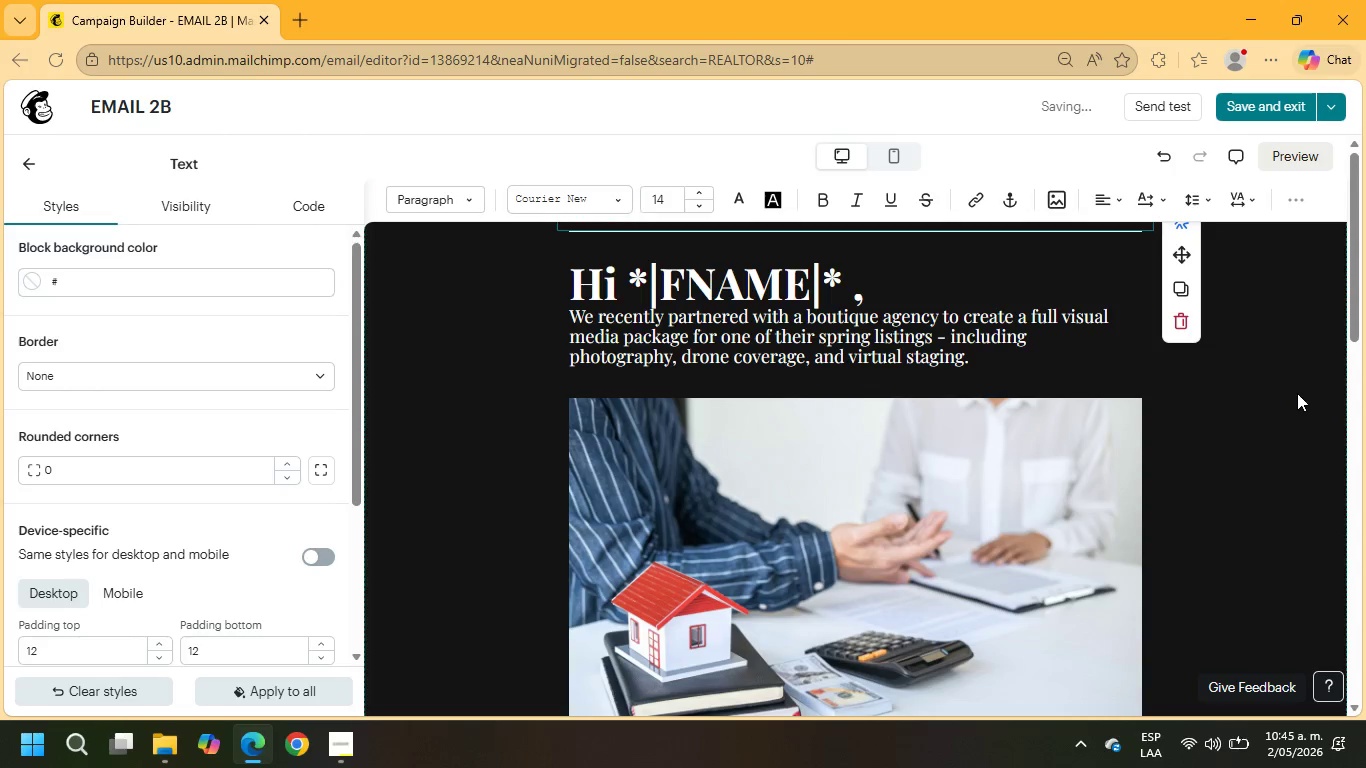 
left_click([1167, 359])
 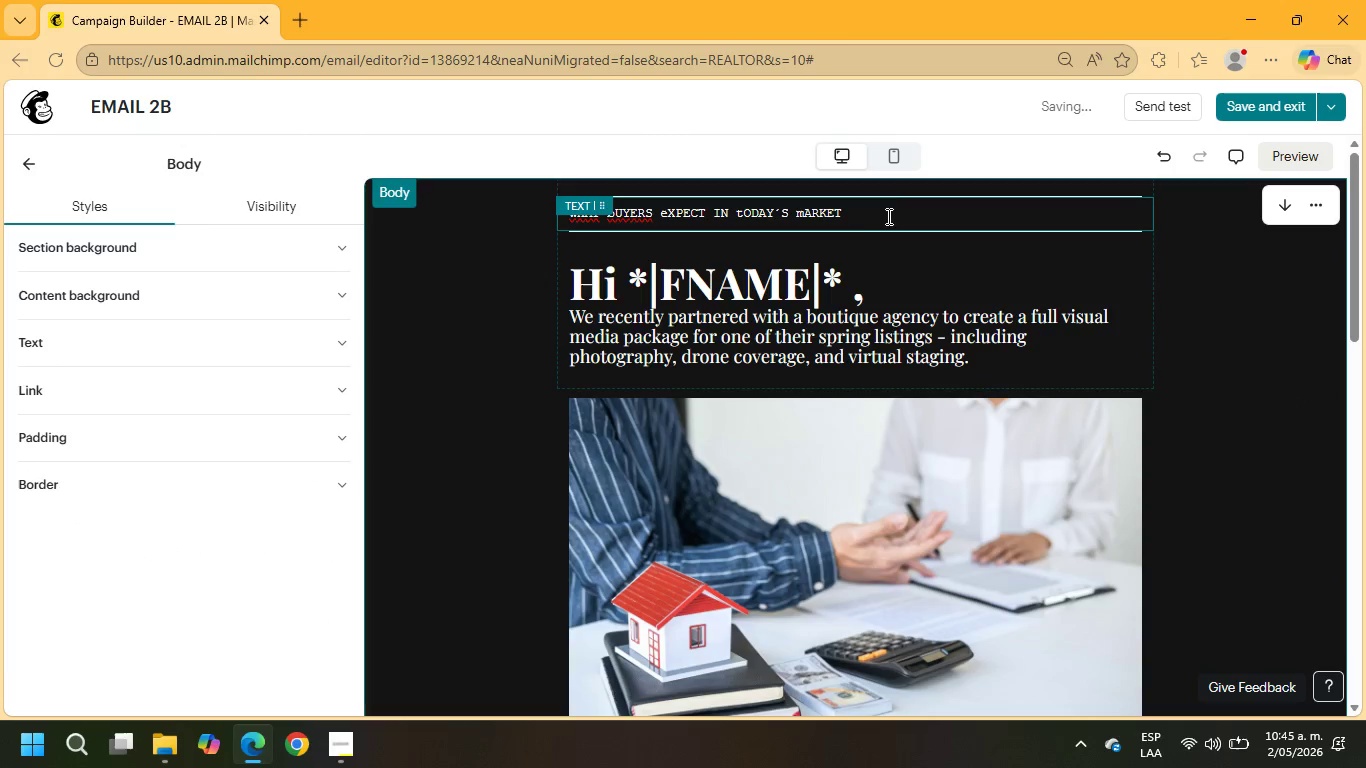 
left_click_drag(start_coordinate=[886, 215], to_coordinate=[599, 205])
 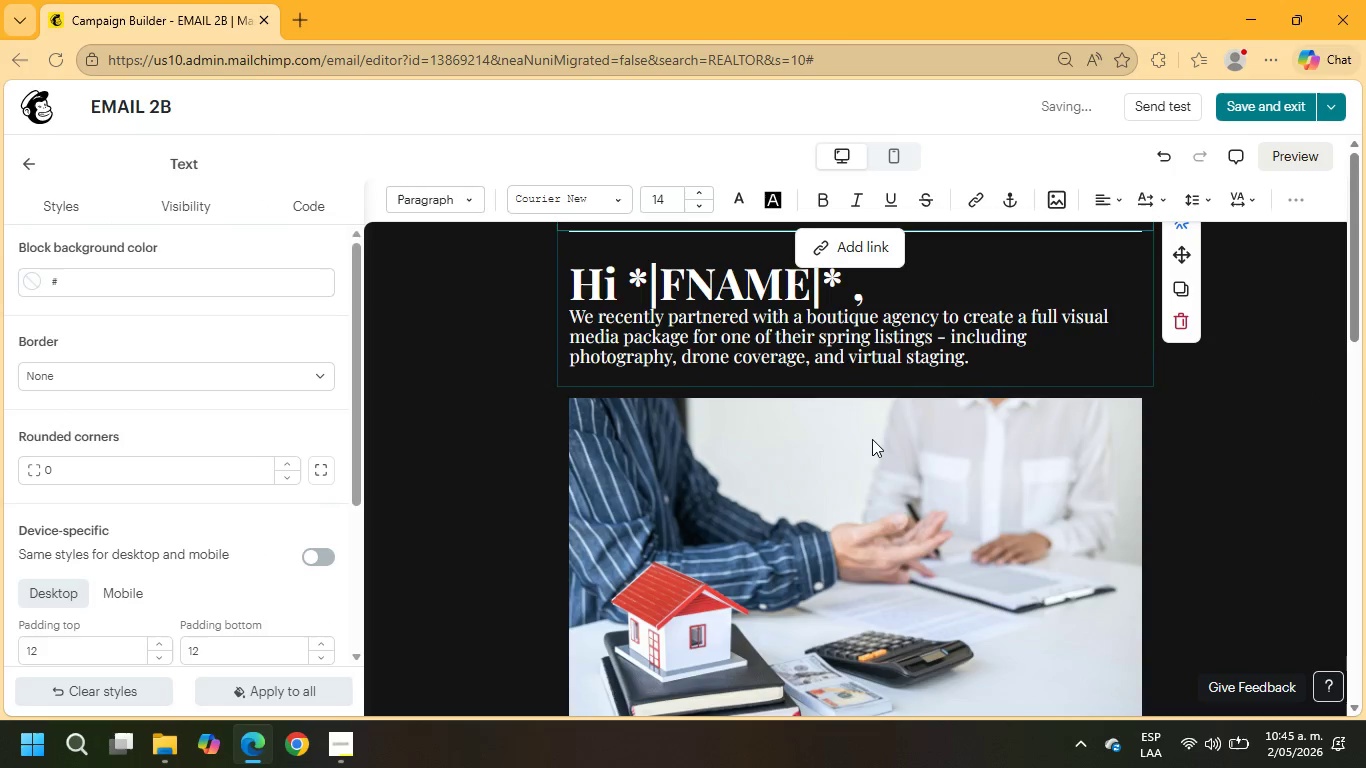 
scroll: coordinate [770, 272], scroll_direction: up, amount: 10.0
 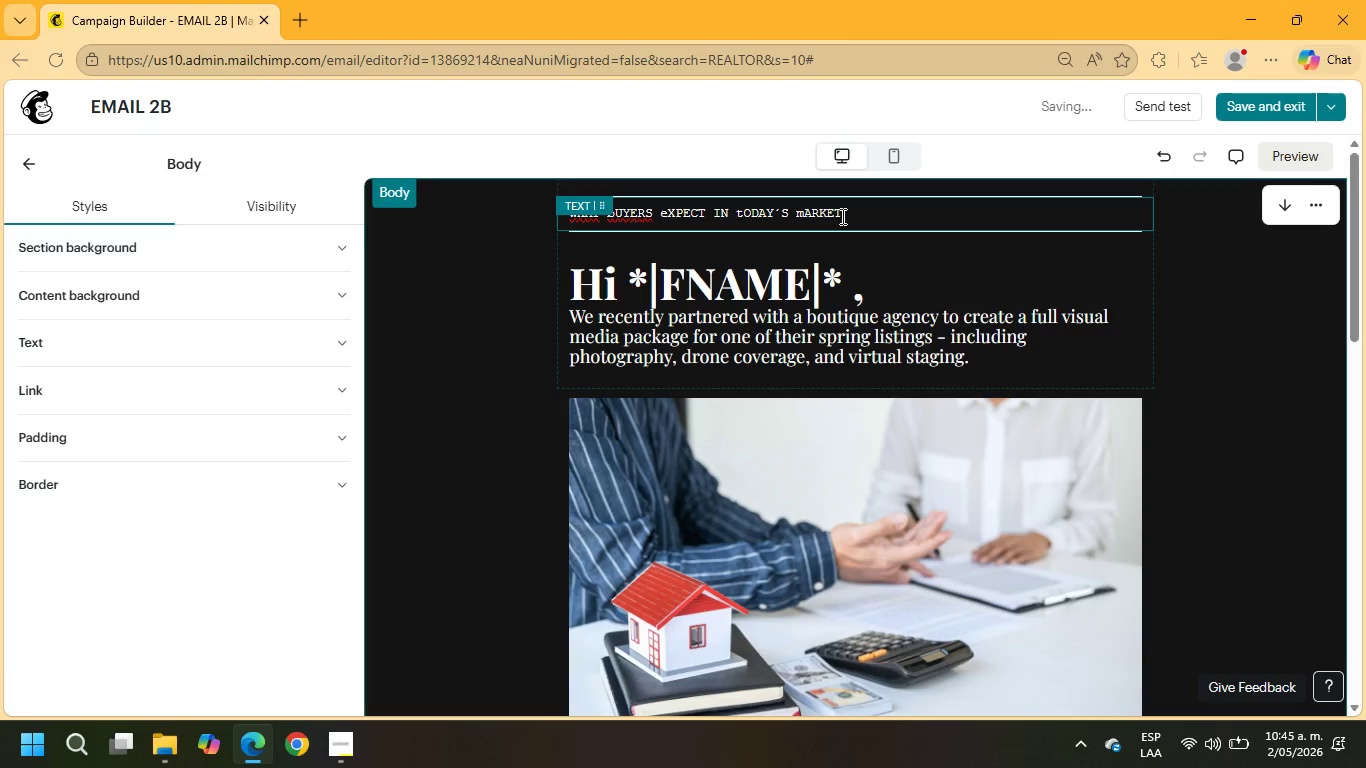 
left_click_drag(start_coordinate=[841, 216], to_coordinate=[515, 200])
 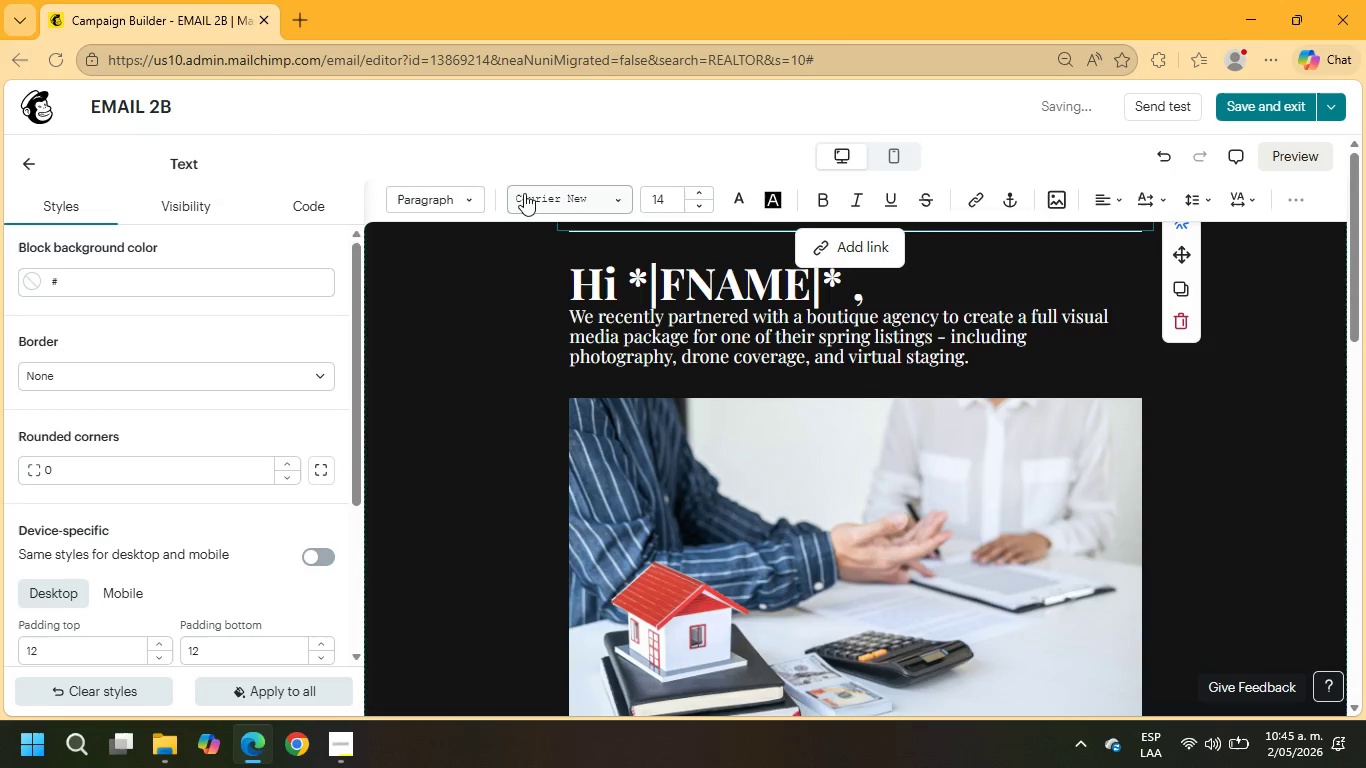 
left_click([526, 193])
 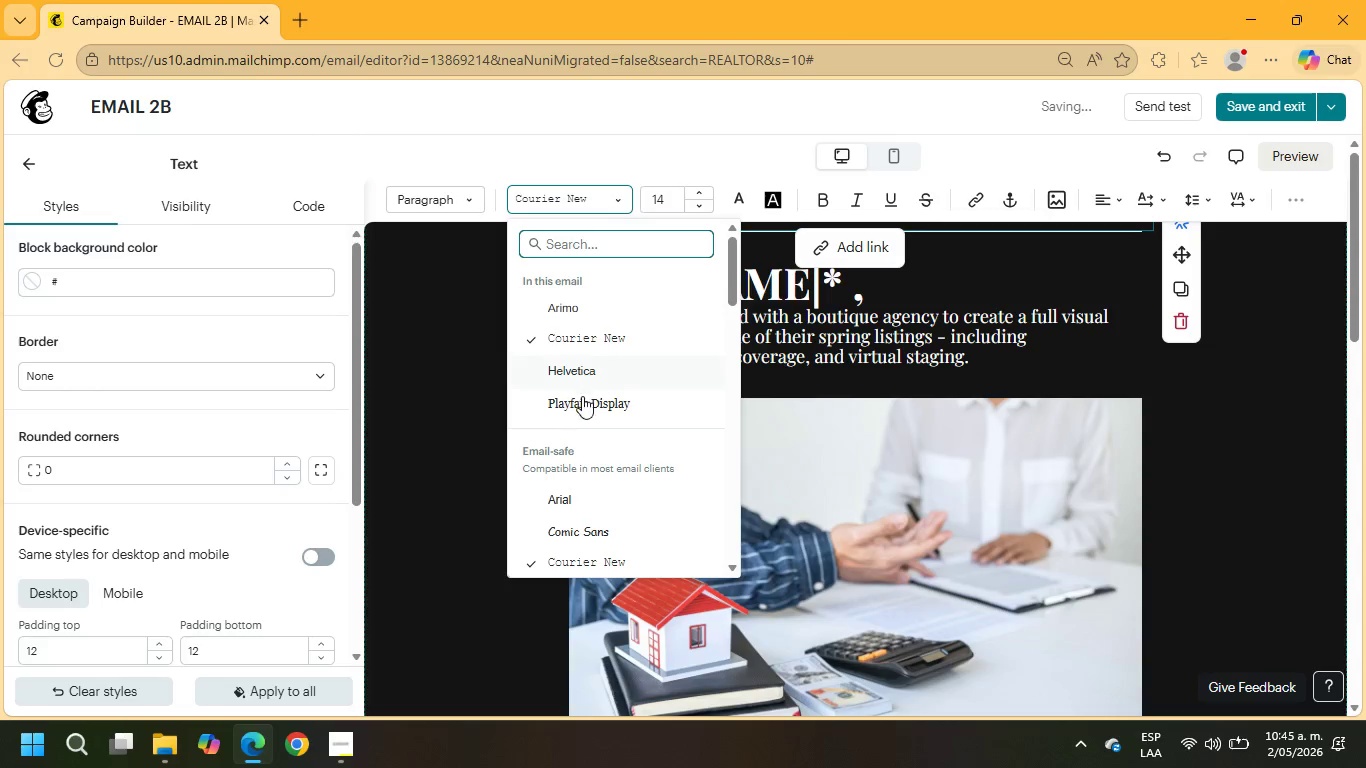 
left_click([582, 402])
 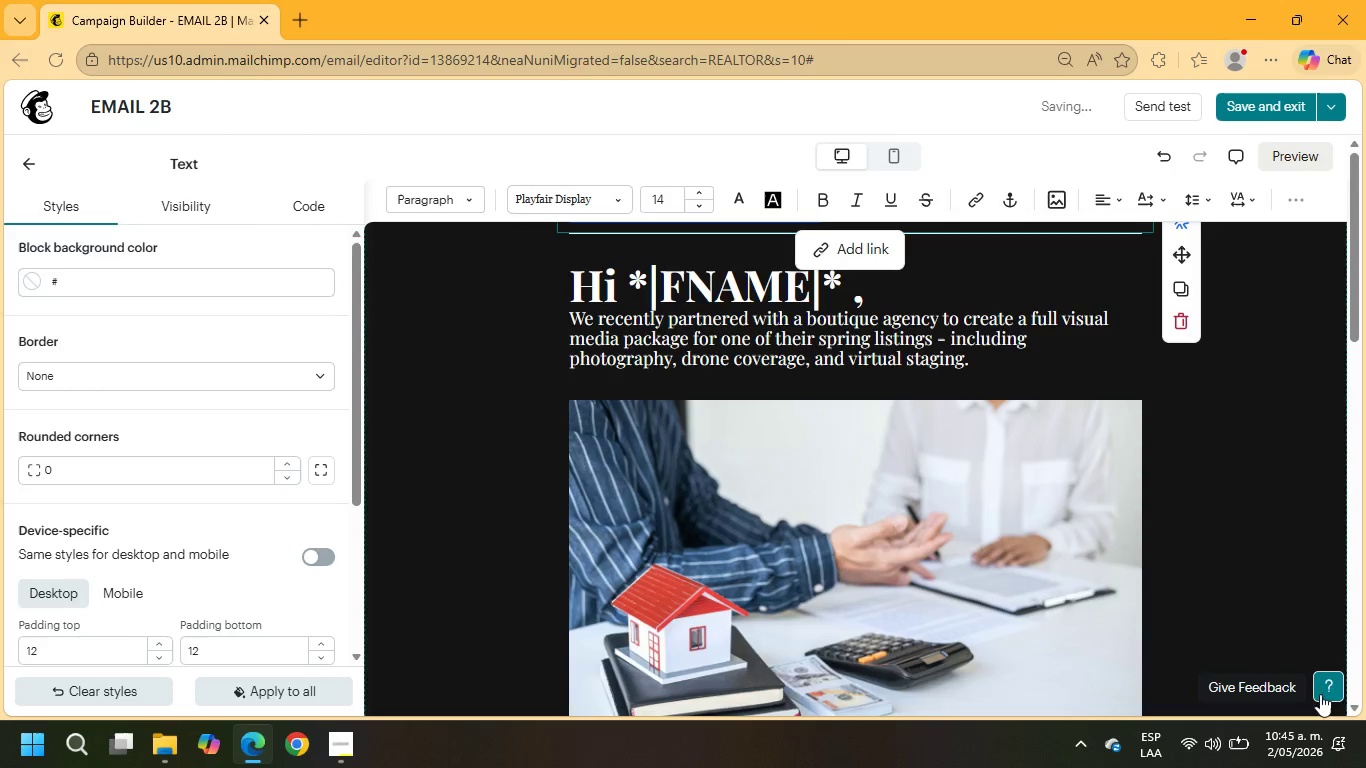 
scroll: coordinate [1229, 533], scroll_direction: up, amount: 7.0
 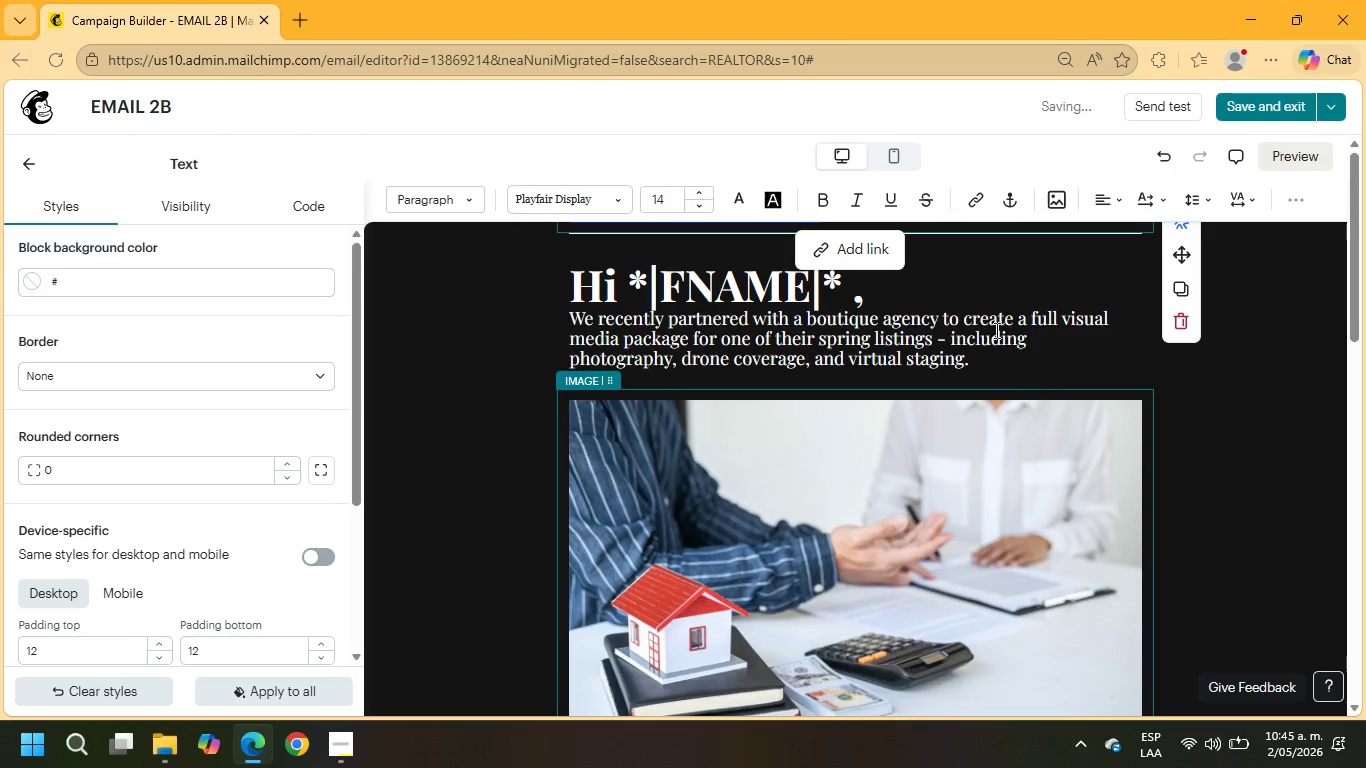 
left_click([983, 301])
 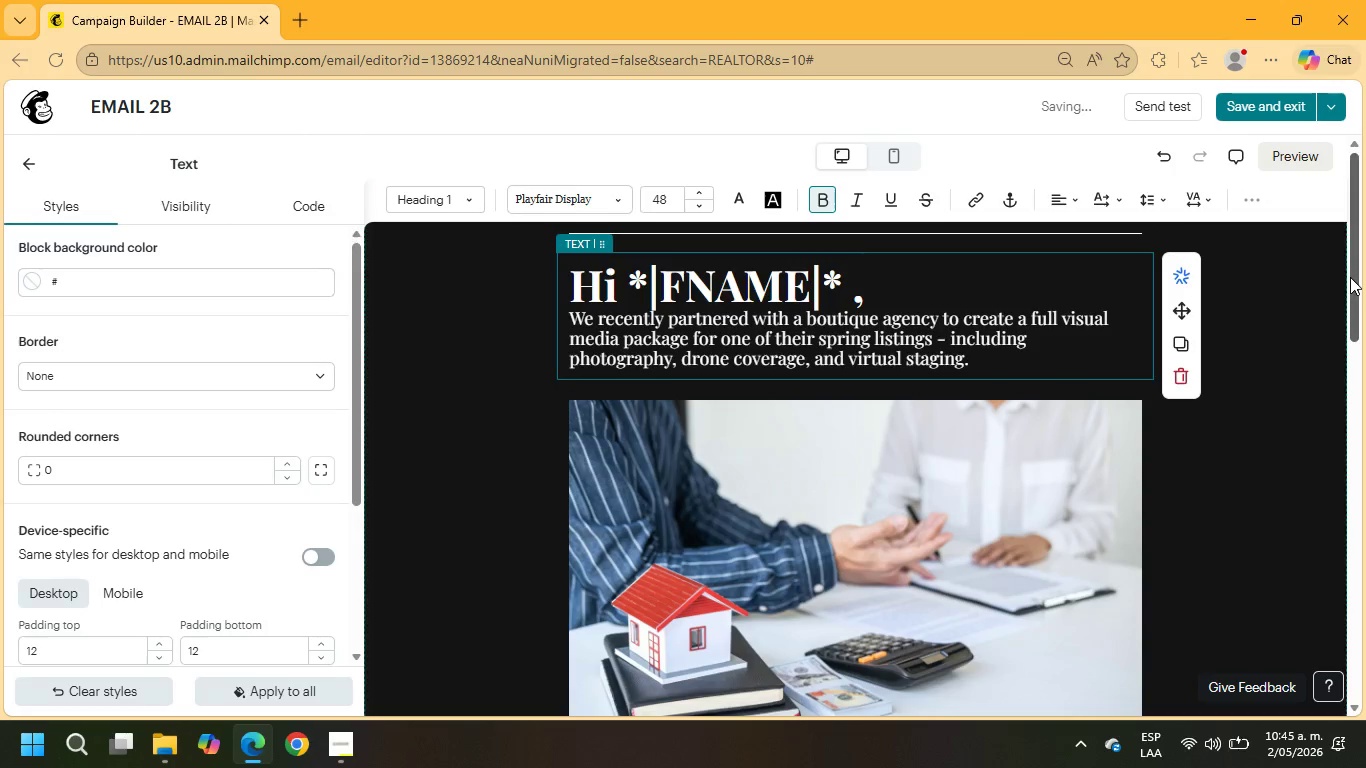 
left_click([1304, 271])
 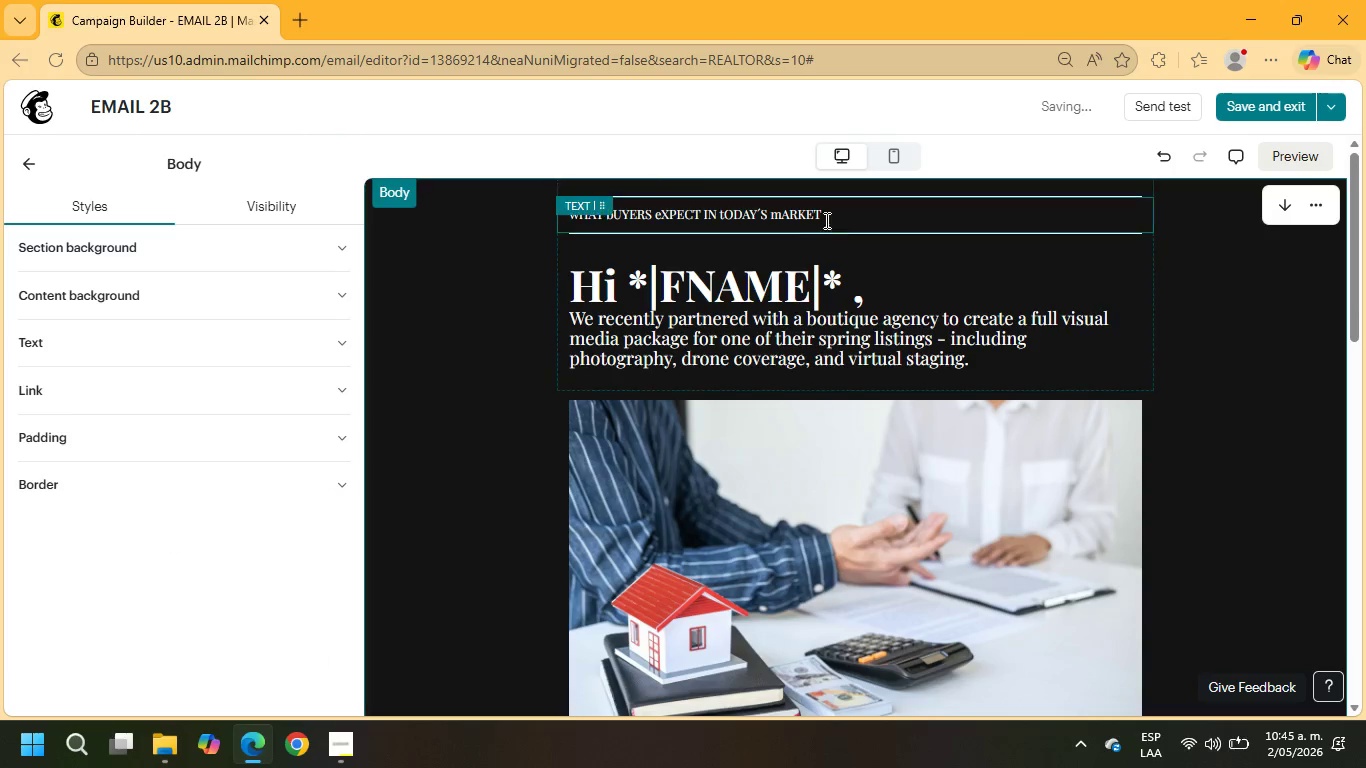 
left_click_drag(start_coordinate=[825, 216], to_coordinate=[797, 218])
 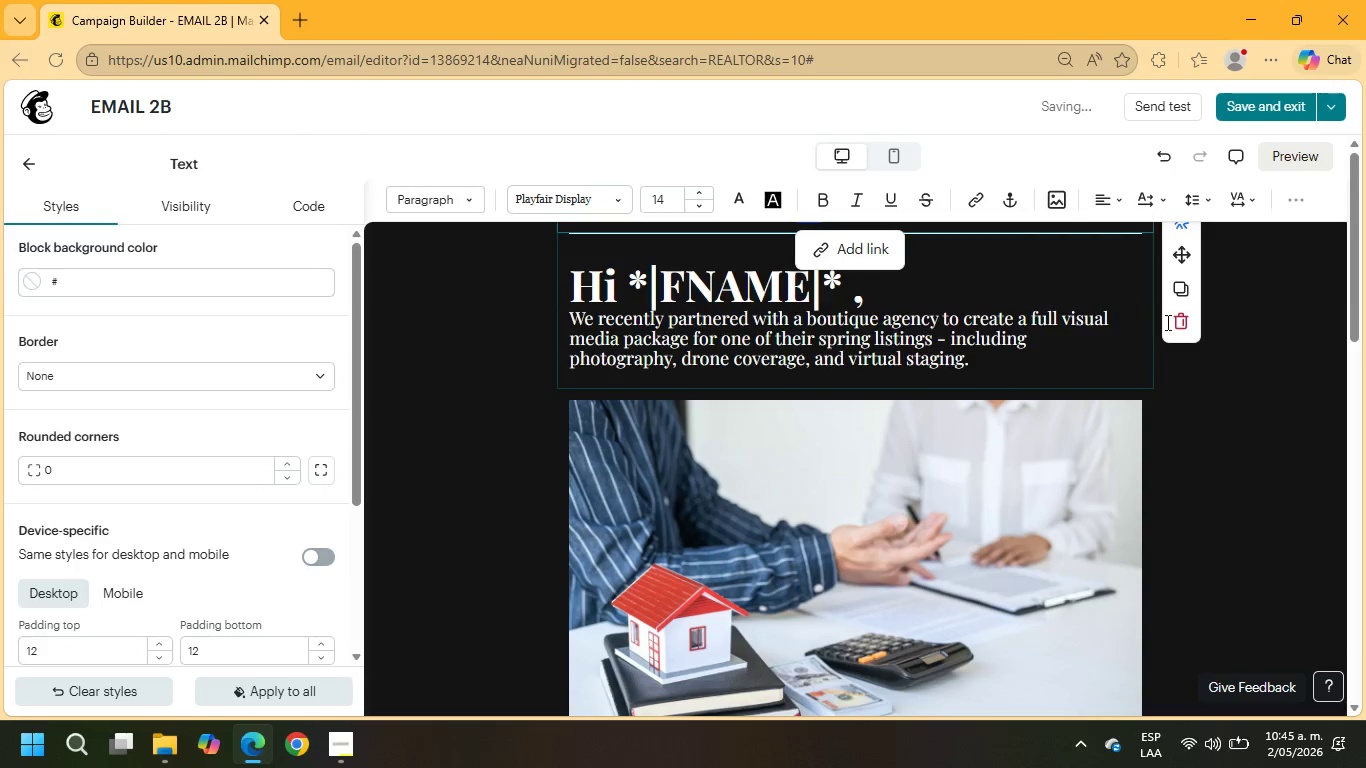 
left_click([1345, 327])
 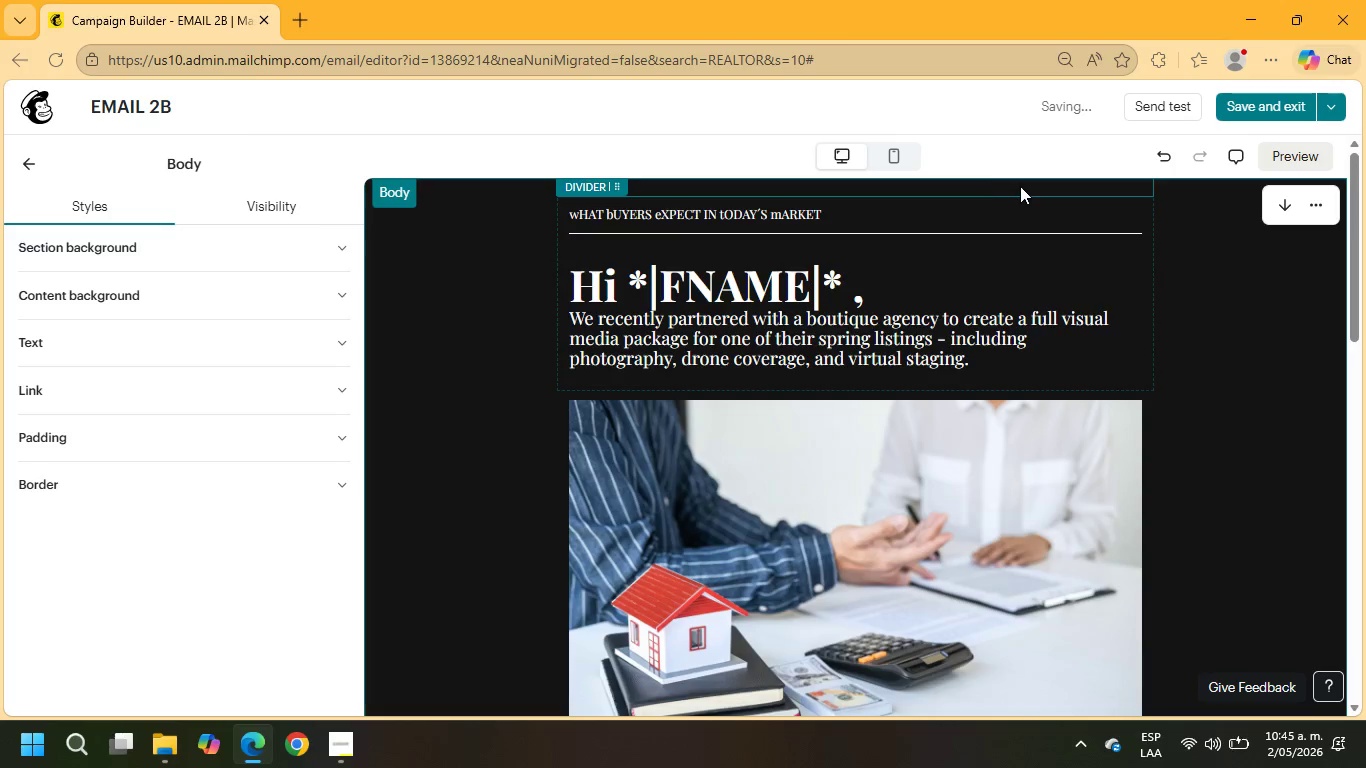 
left_click([1026, 189])
 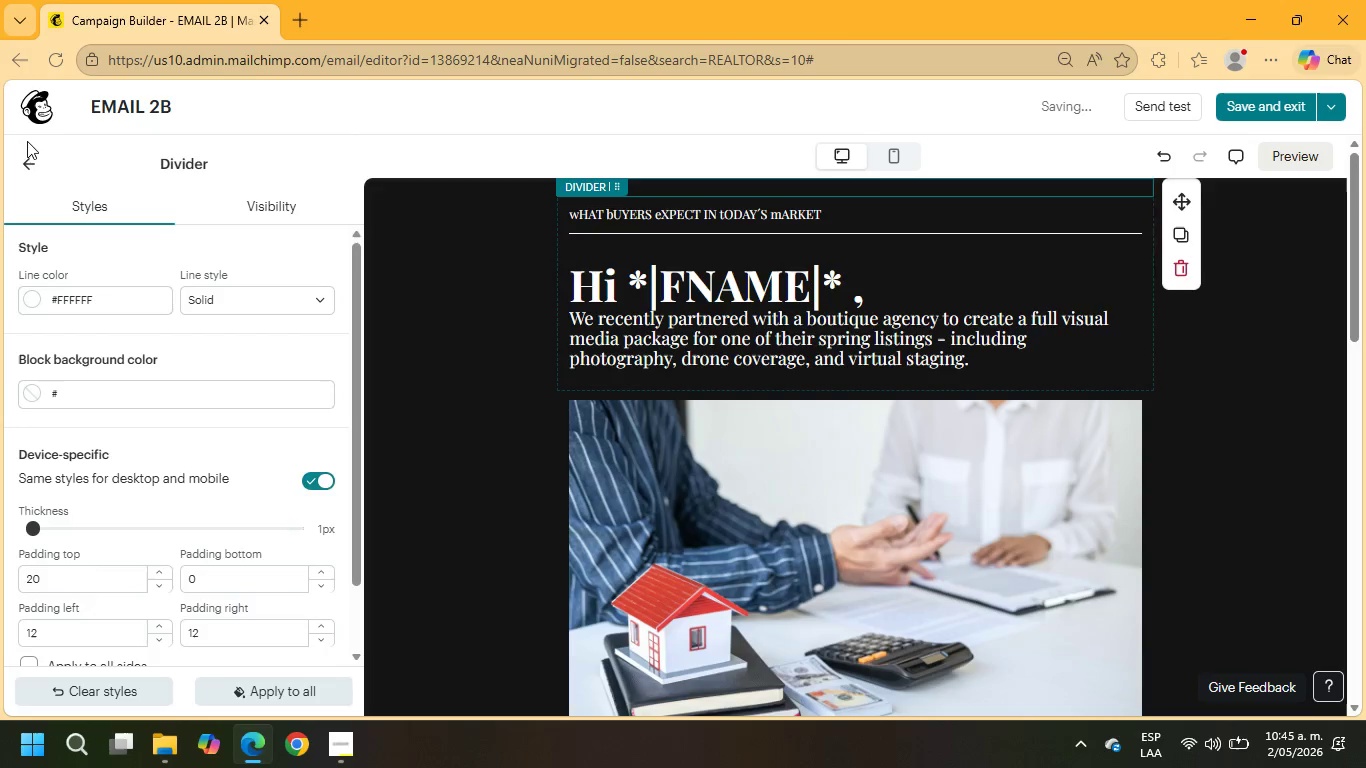 
left_click([22, 158])
 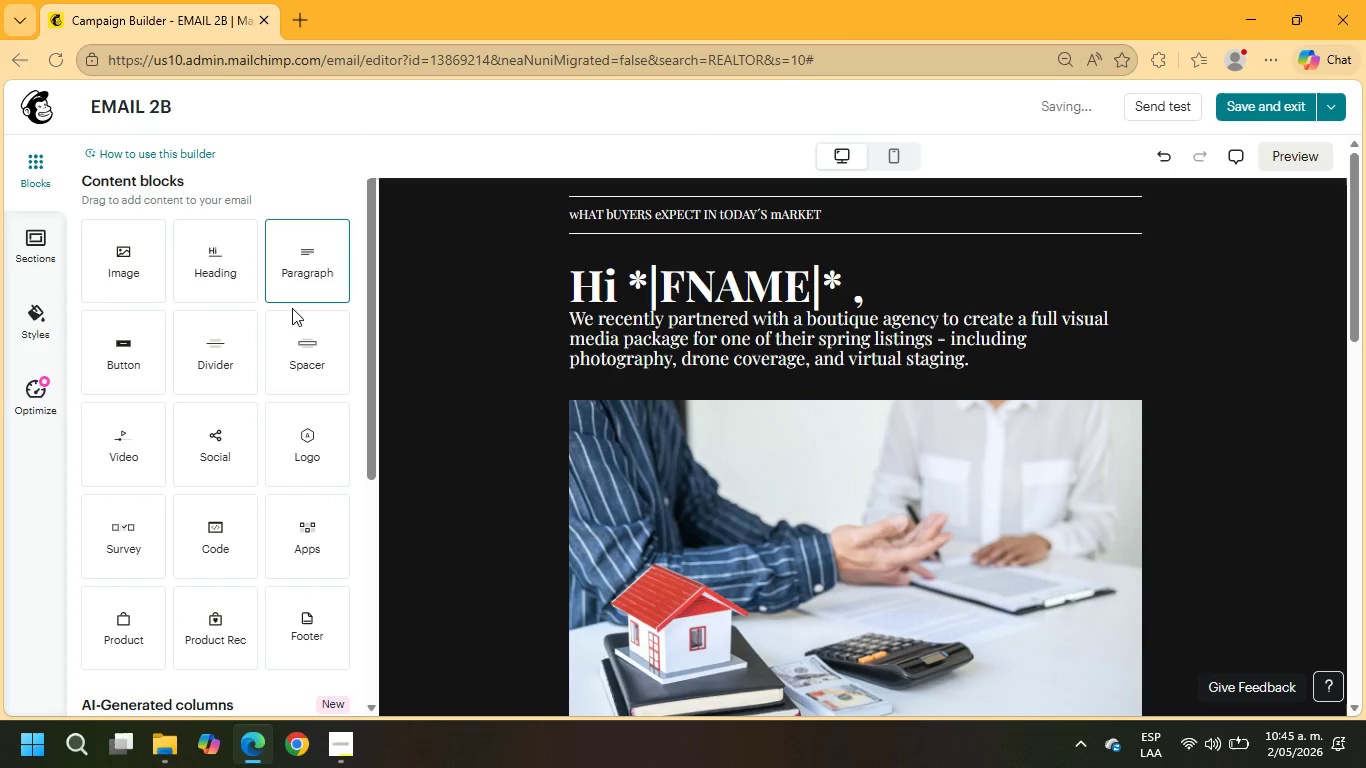 
left_click_drag(start_coordinate=[306, 351], to_coordinate=[566, 186])
 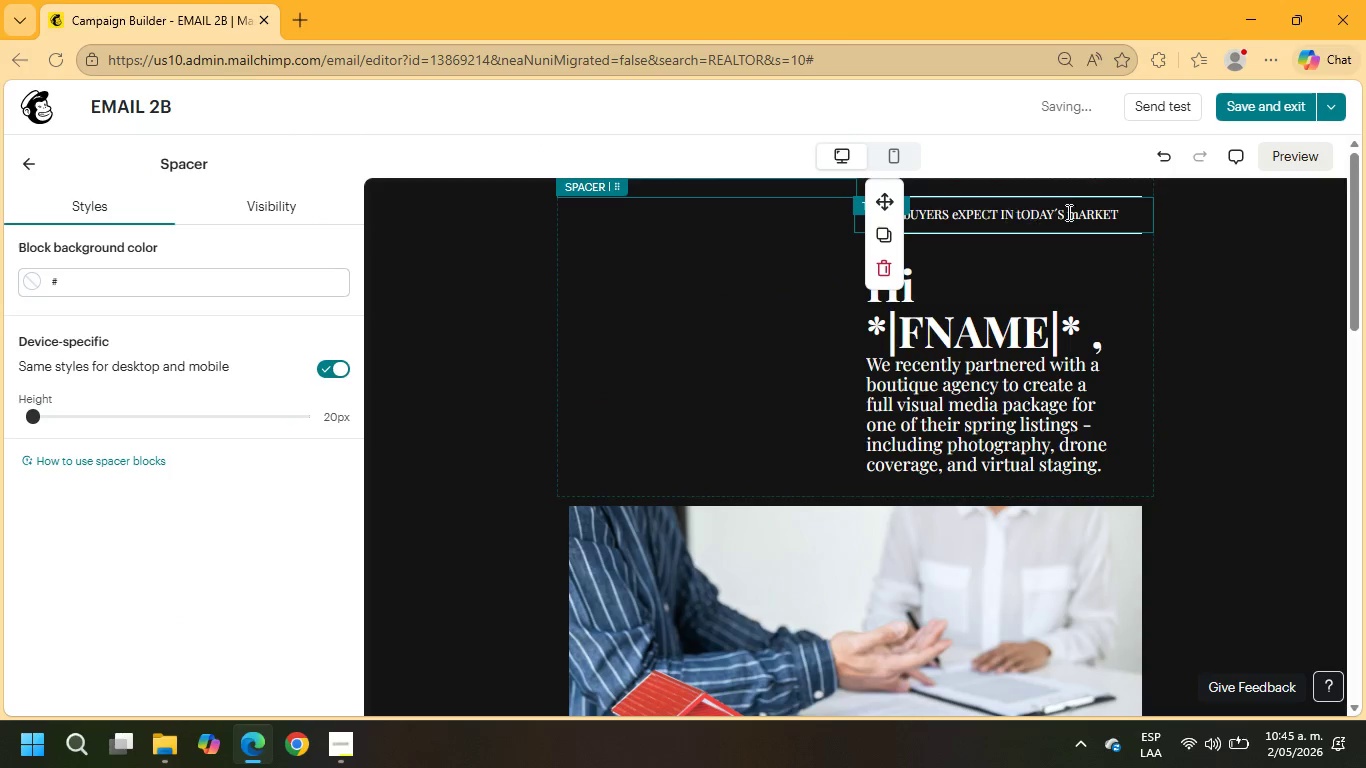 
left_click_drag(start_coordinate=[1116, 217], to_coordinate=[866, 208])
 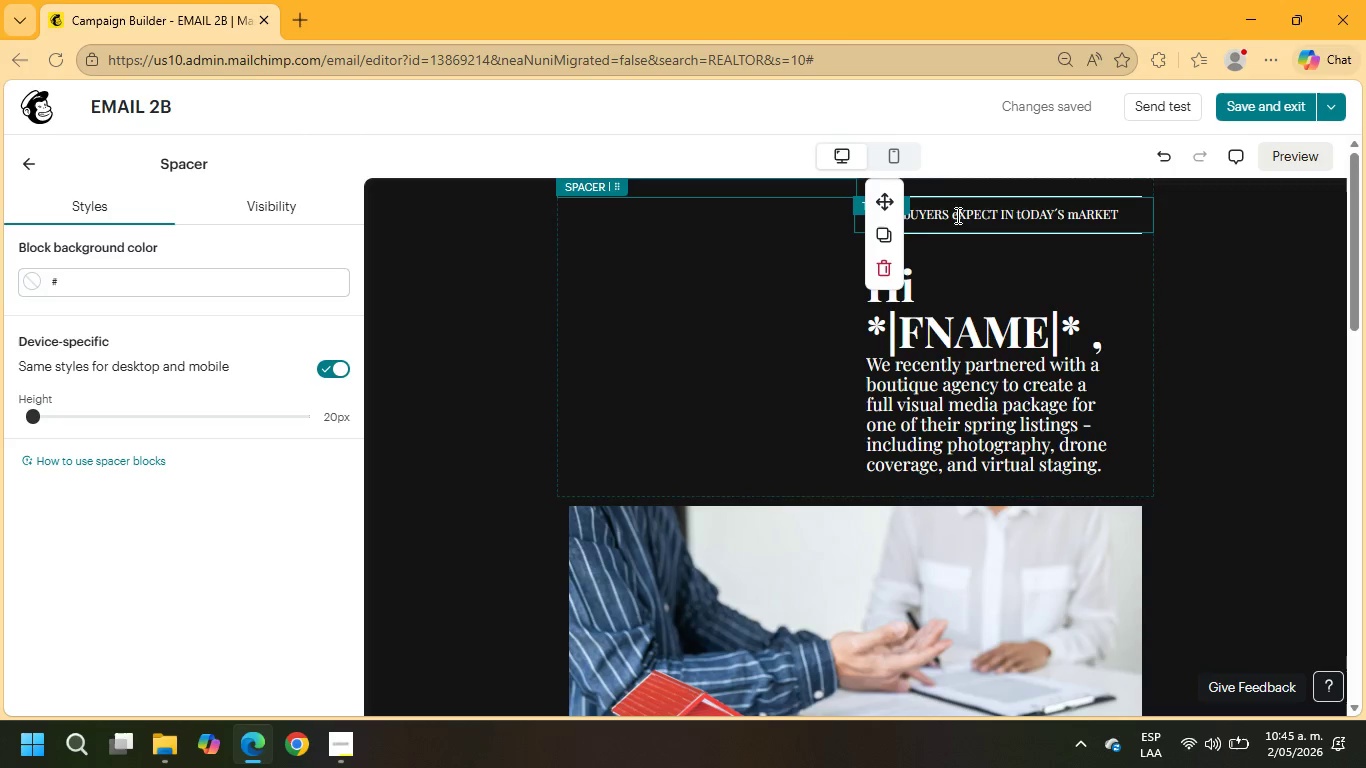 
left_click([958, 216])
 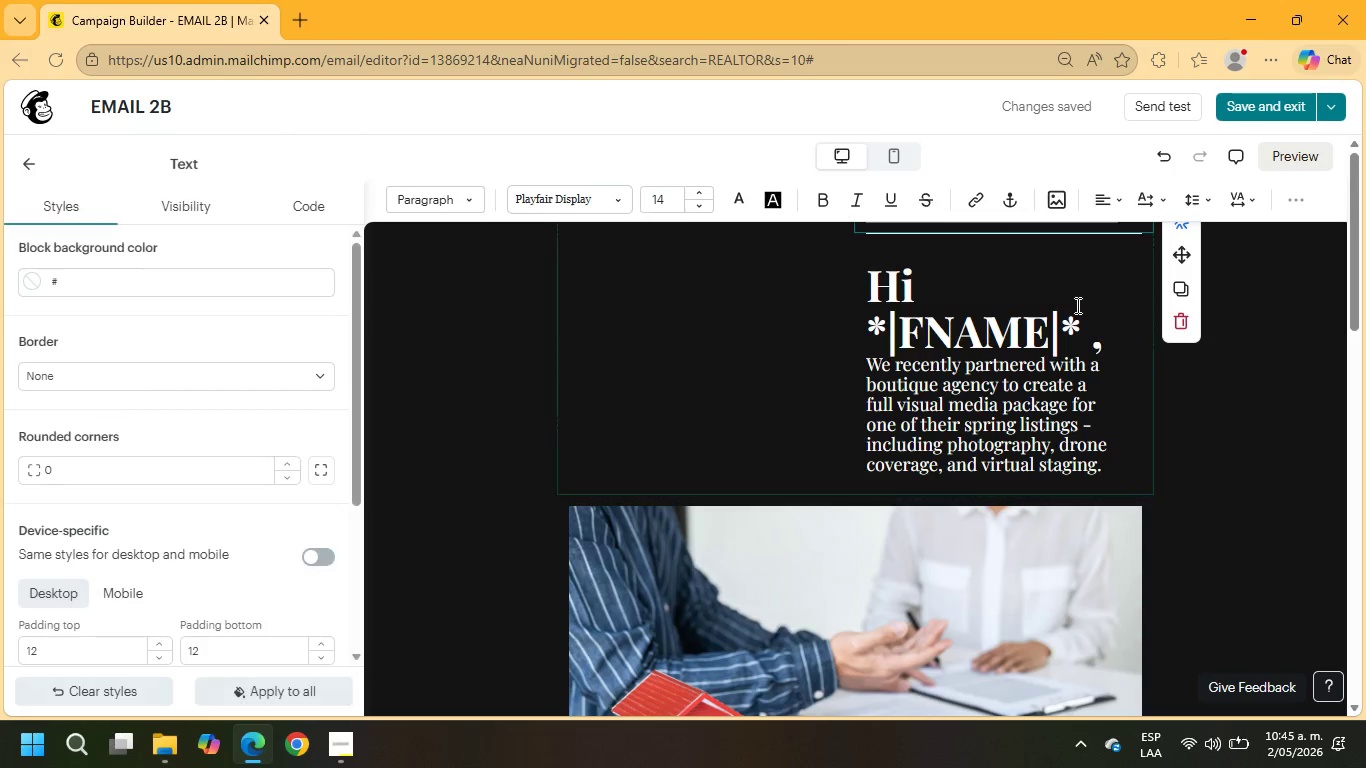 
scroll: coordinate [1080, 313], scroll_direction: up, amount: 8.0
 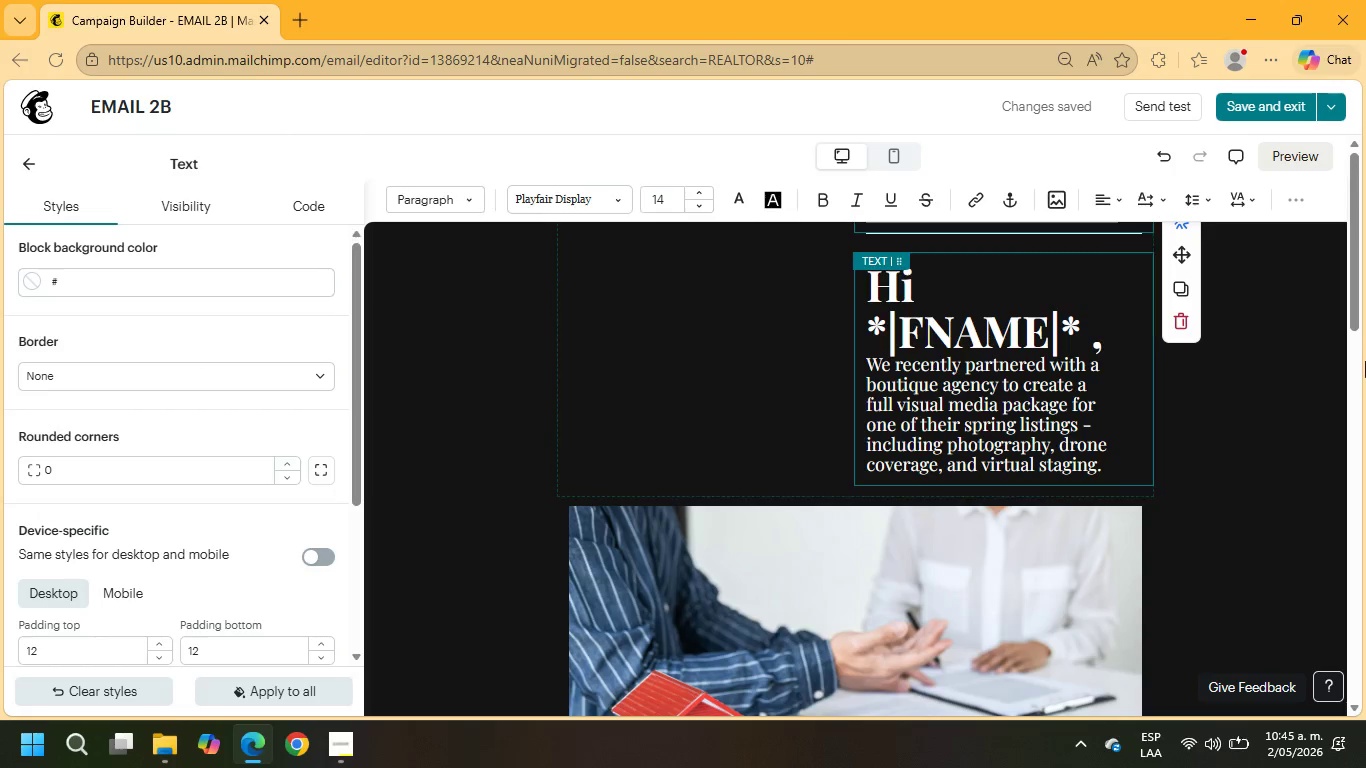 
left_click([1275, 489])
 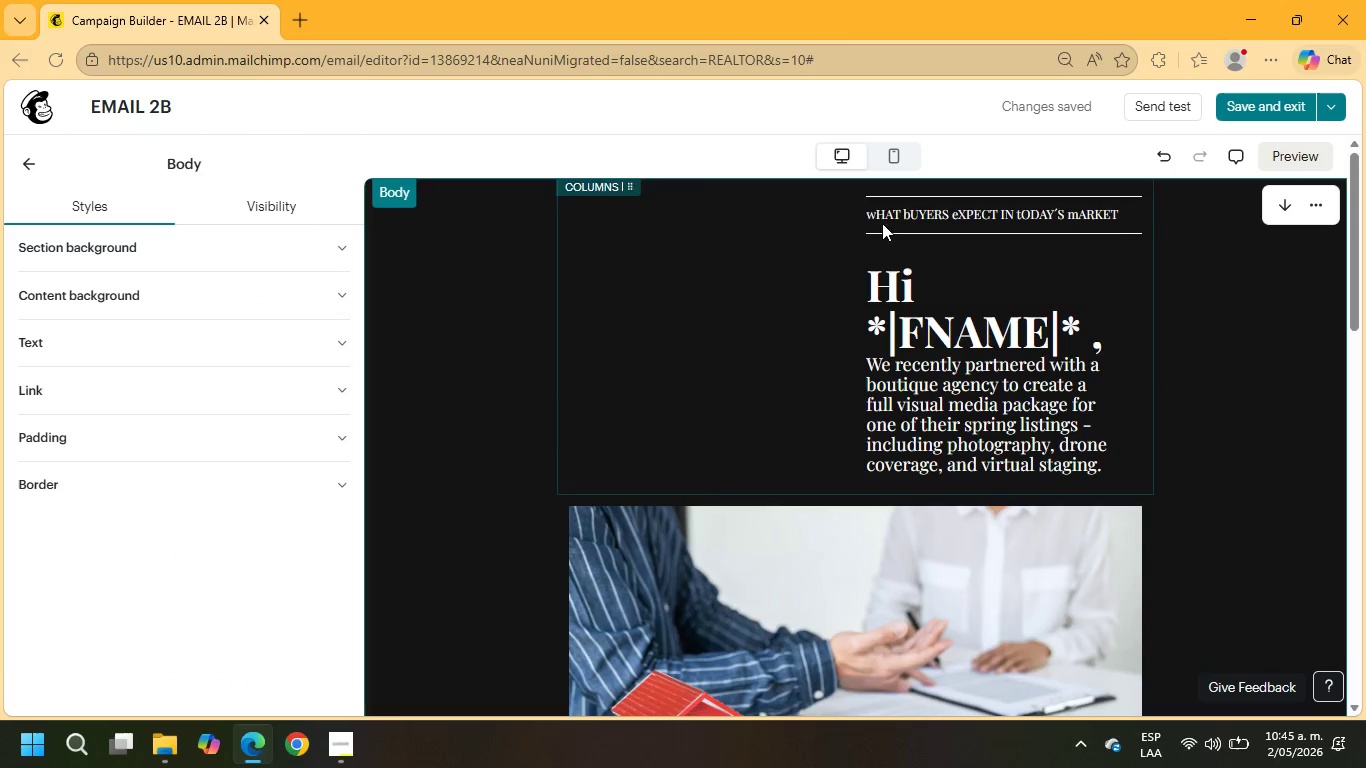 
left_click([878, 218])
 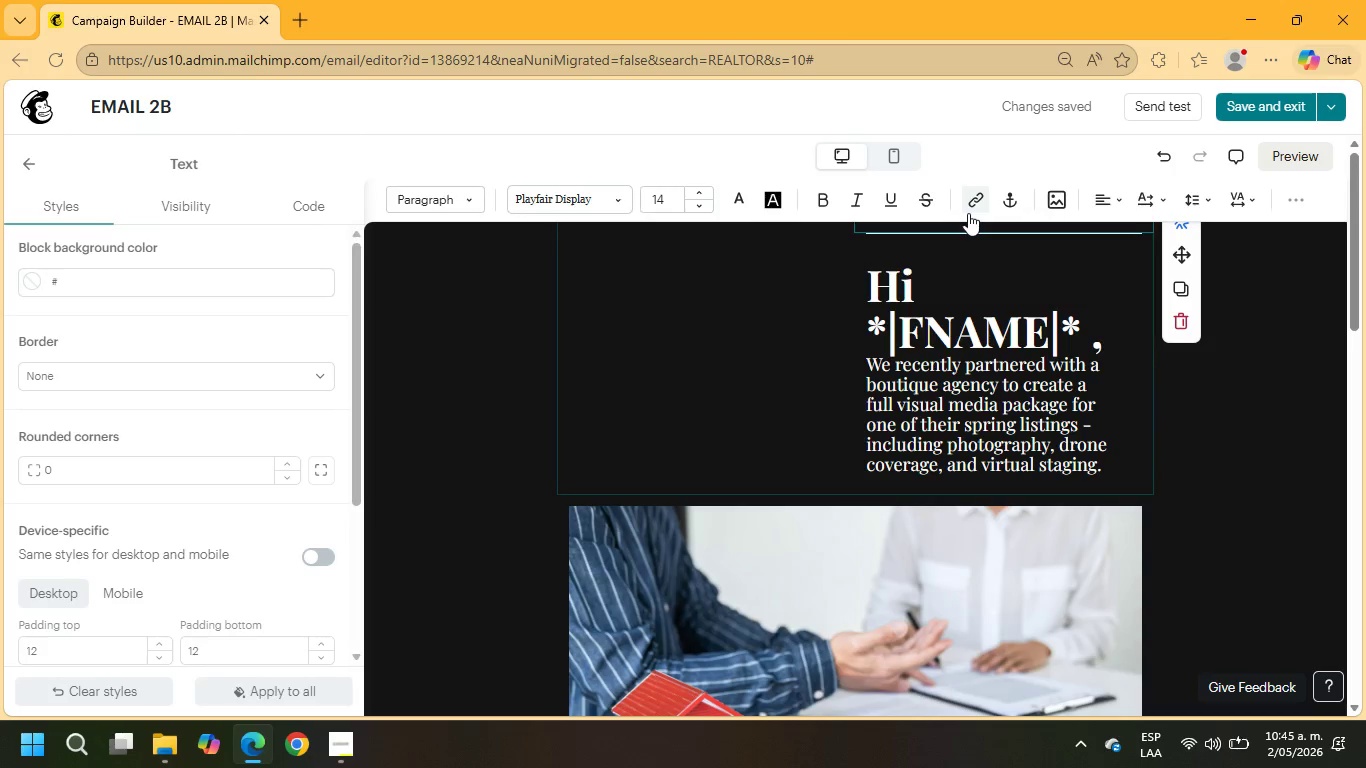 
key(Backspace)
 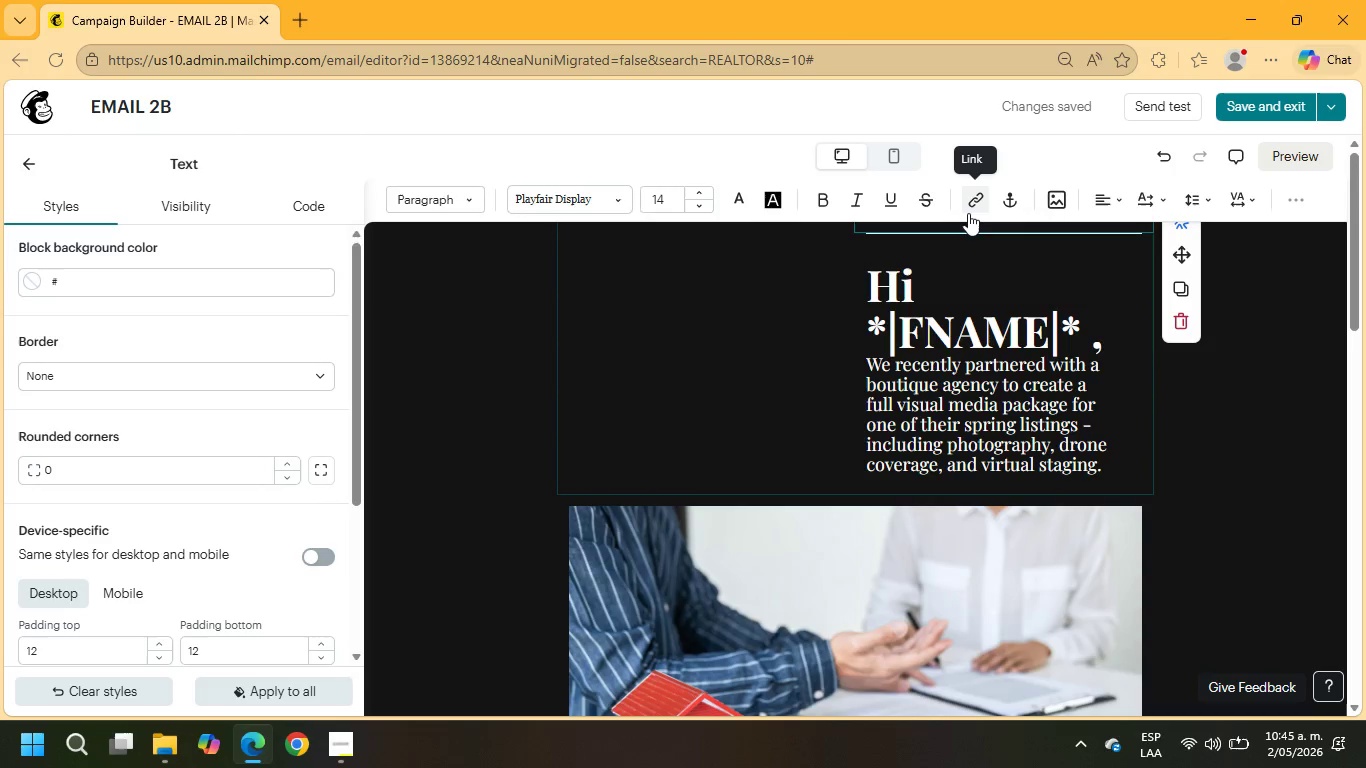 
key(W)
 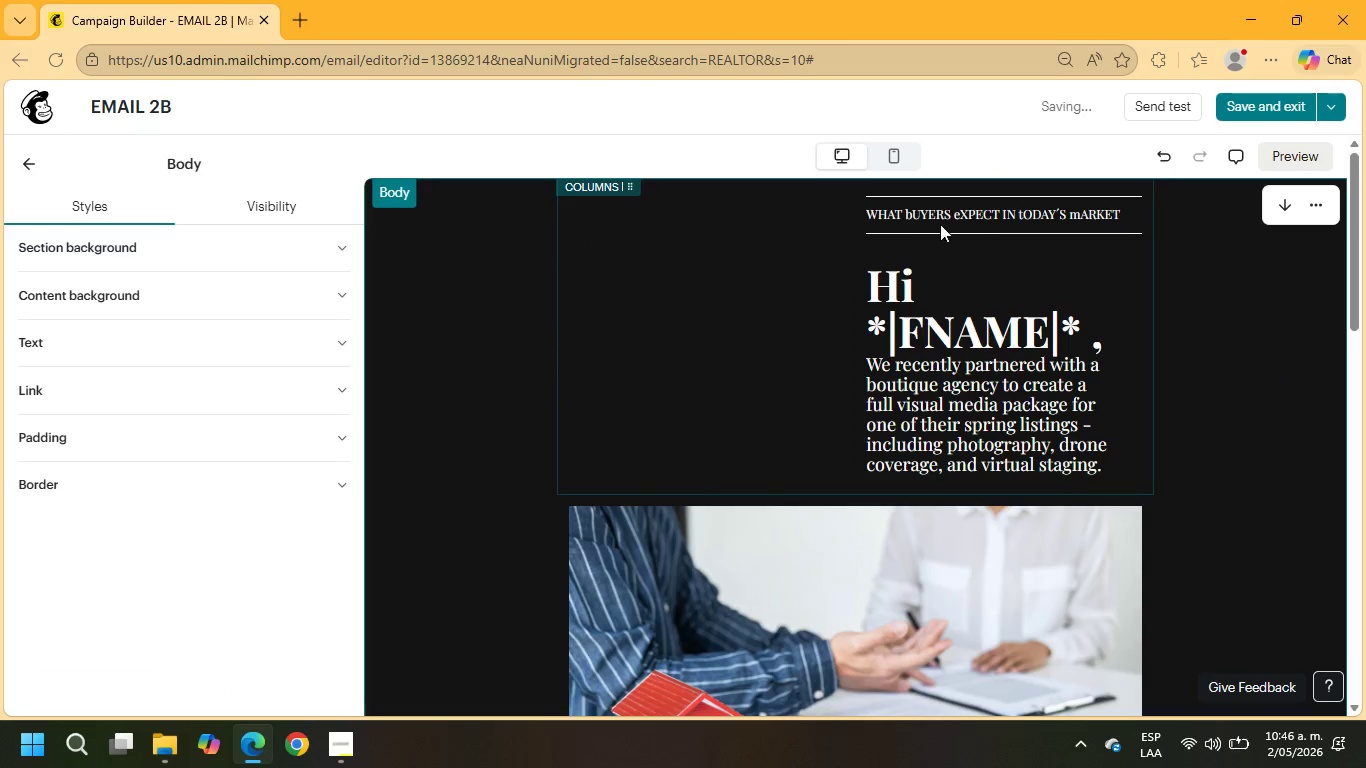 
left_click([913, 212])
 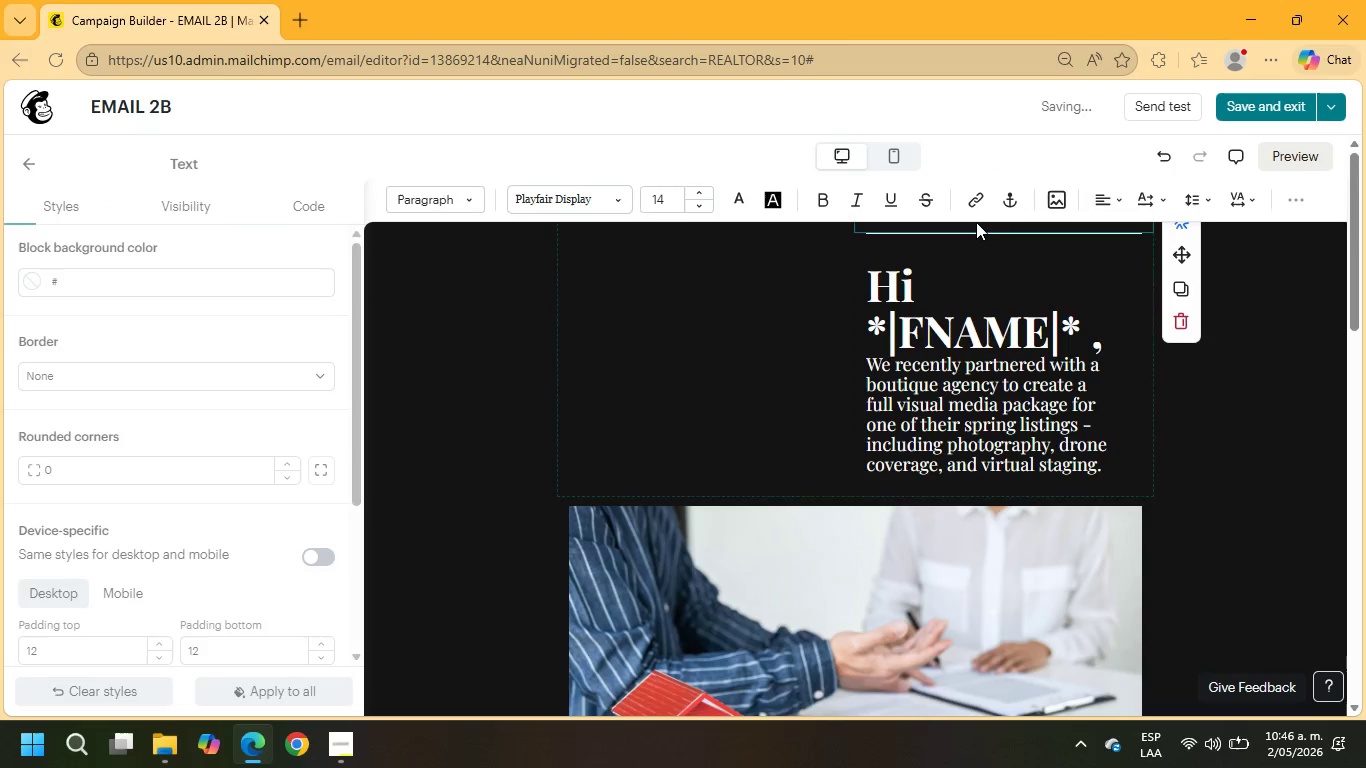 
key(Backspace)
 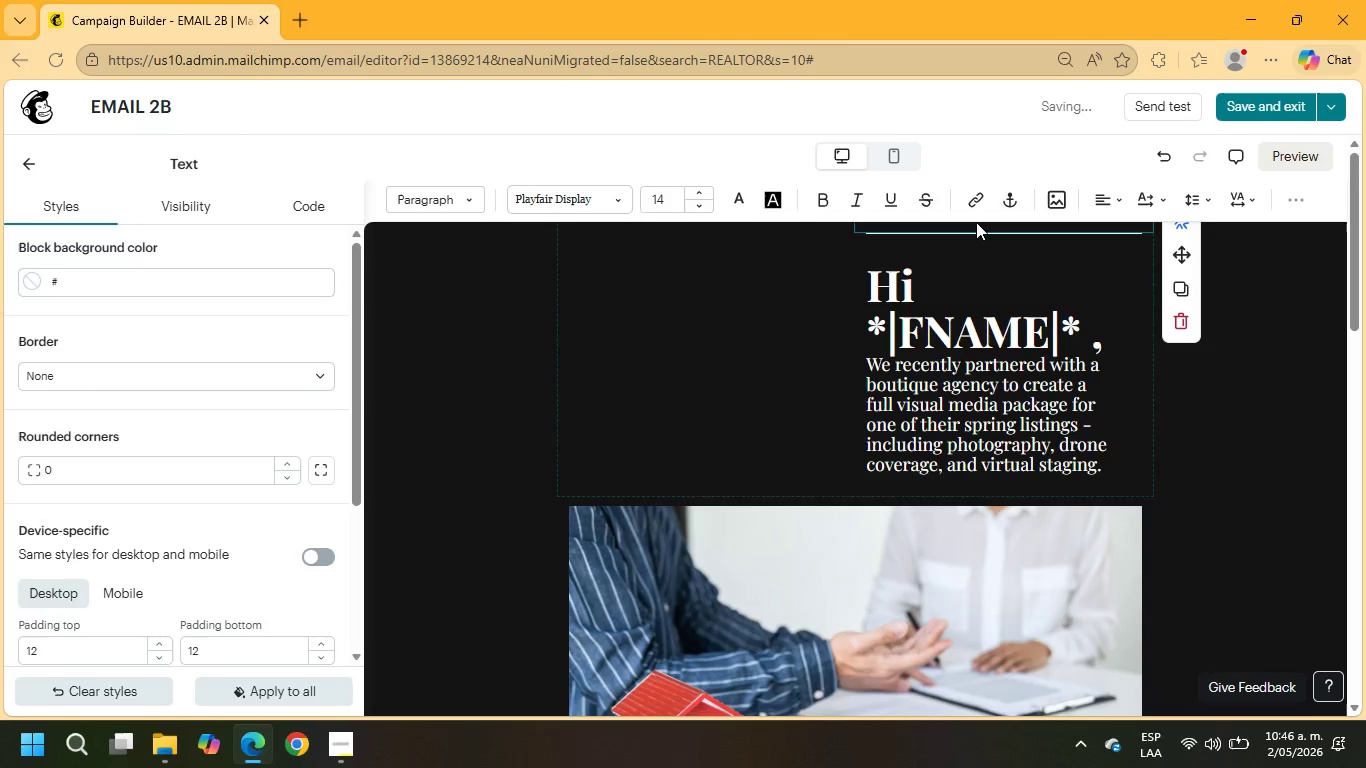 
key(B)
 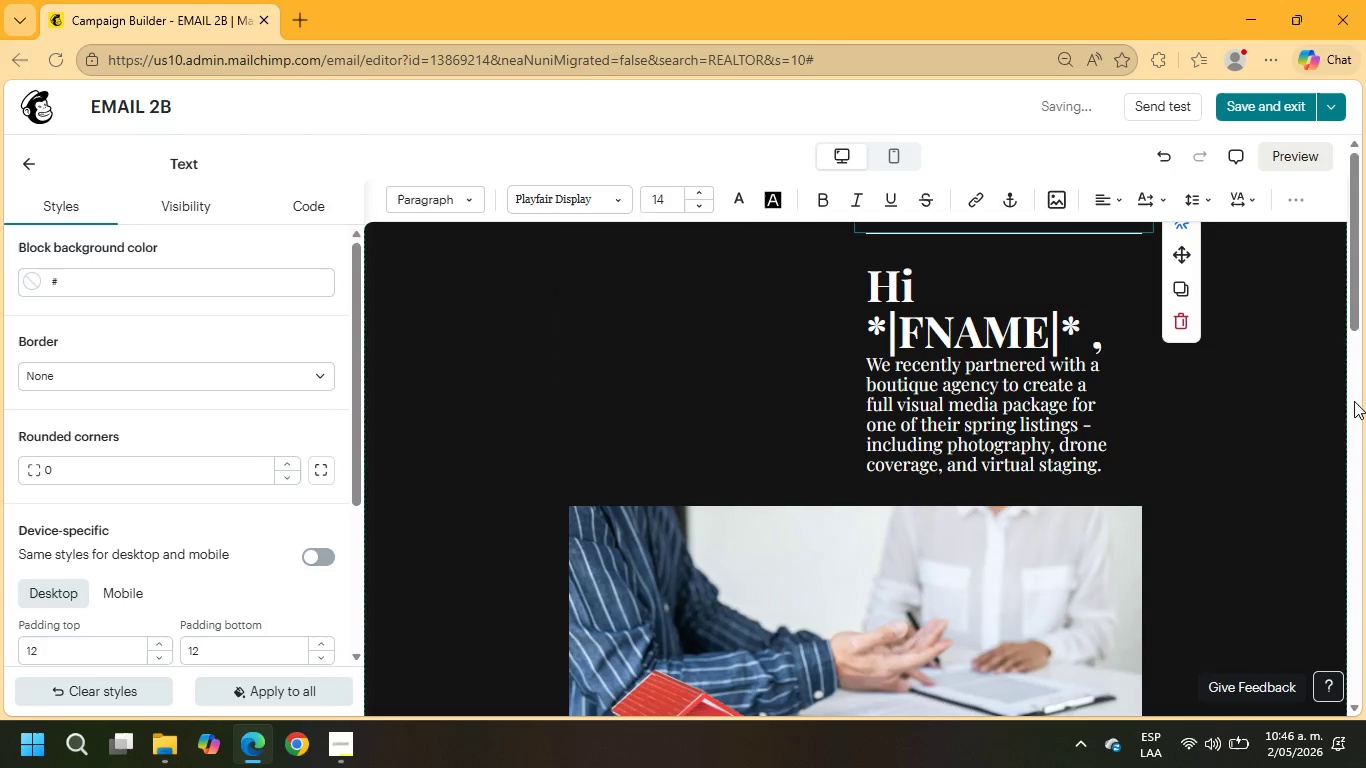 
left_click([1295, 409])
 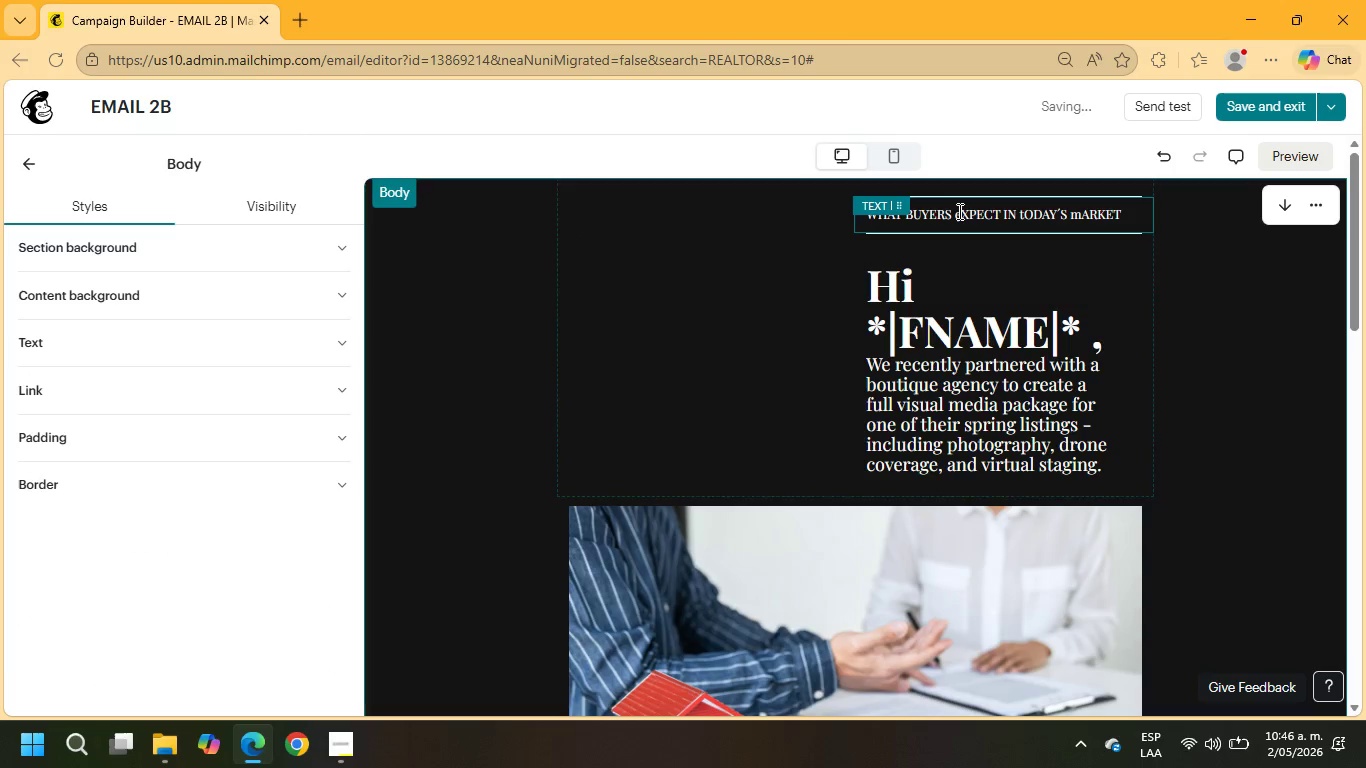 
left_click([958, 211])
 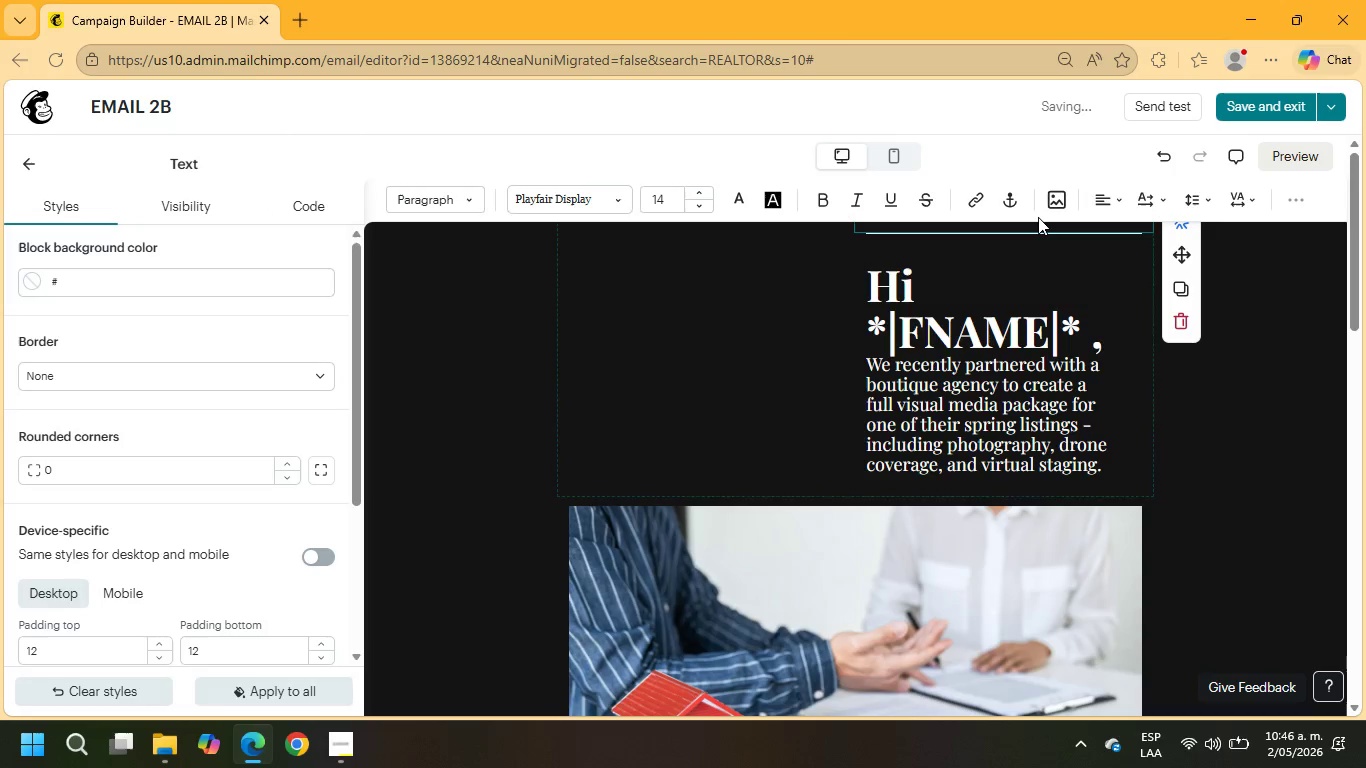 
key(ArrowRight)
 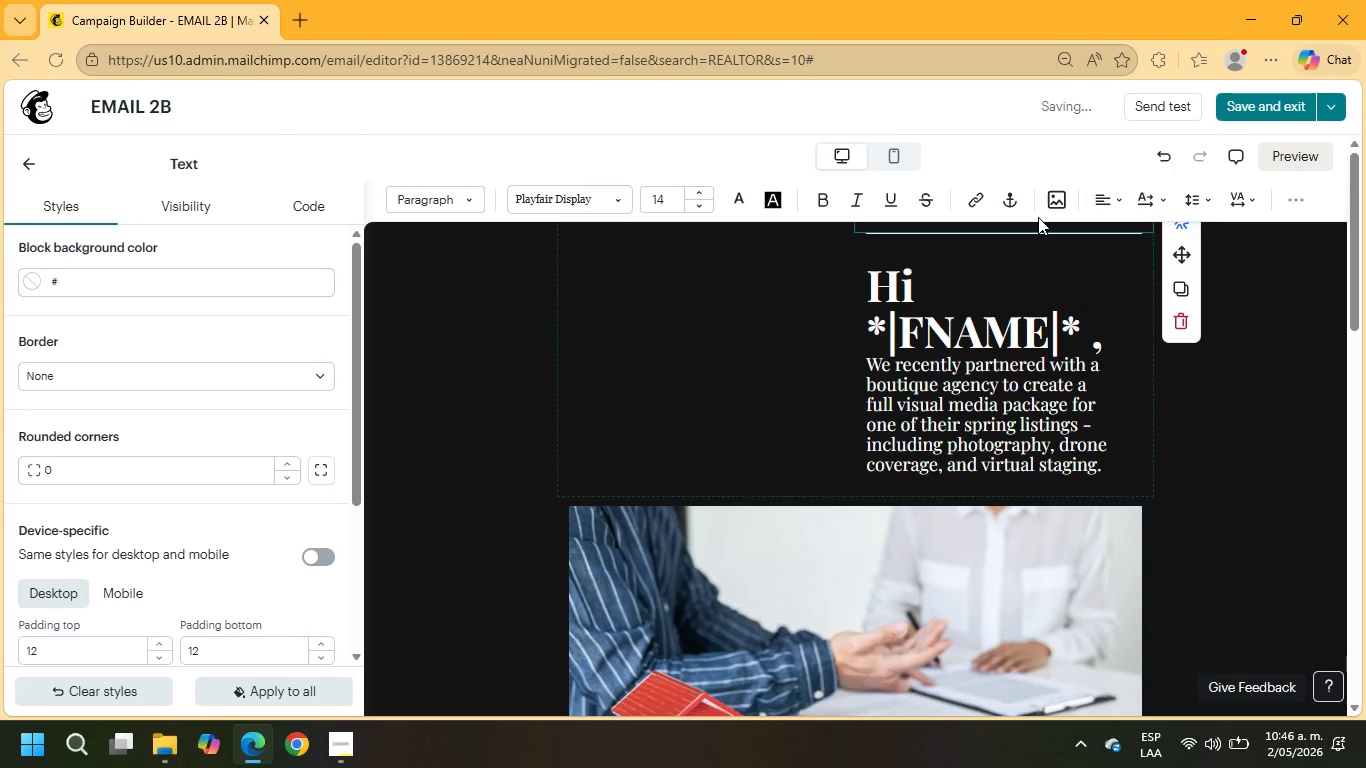 
key(Backspace)
 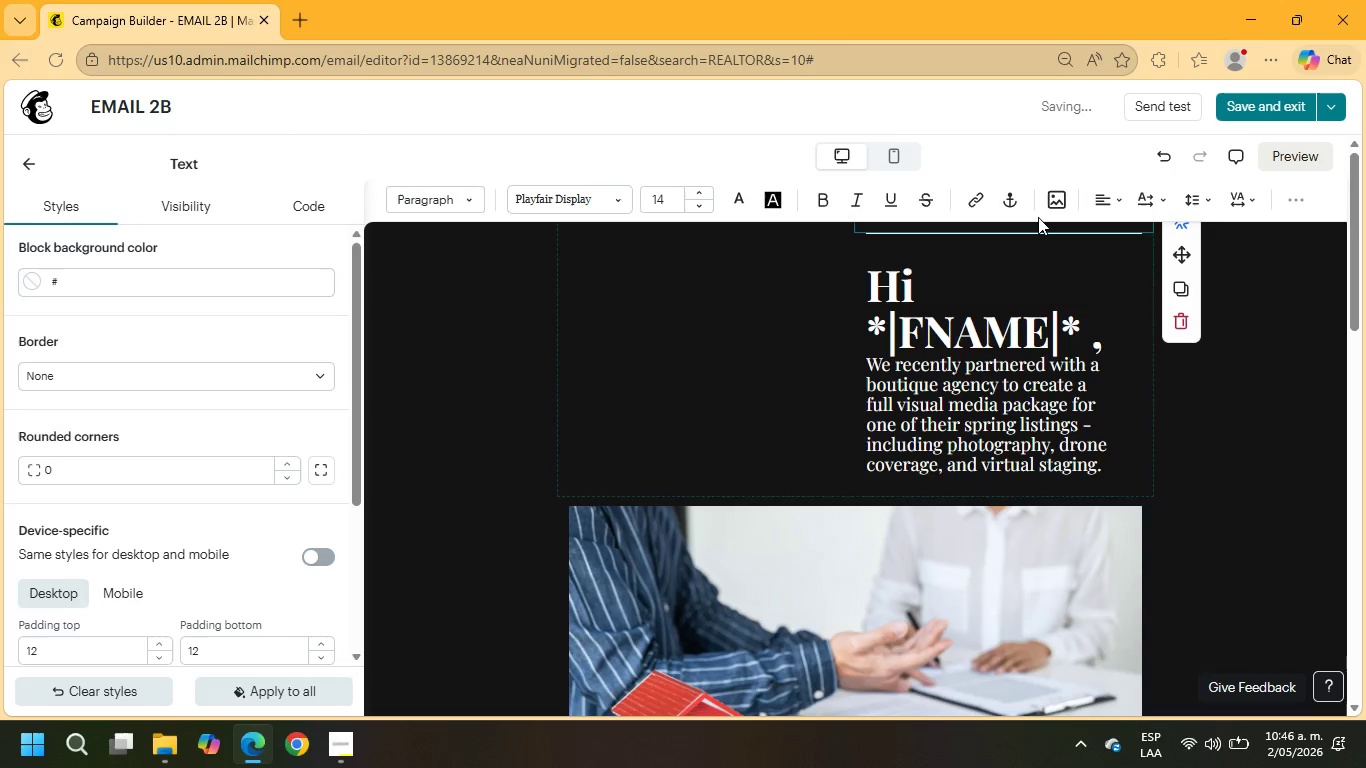 
key(E)
 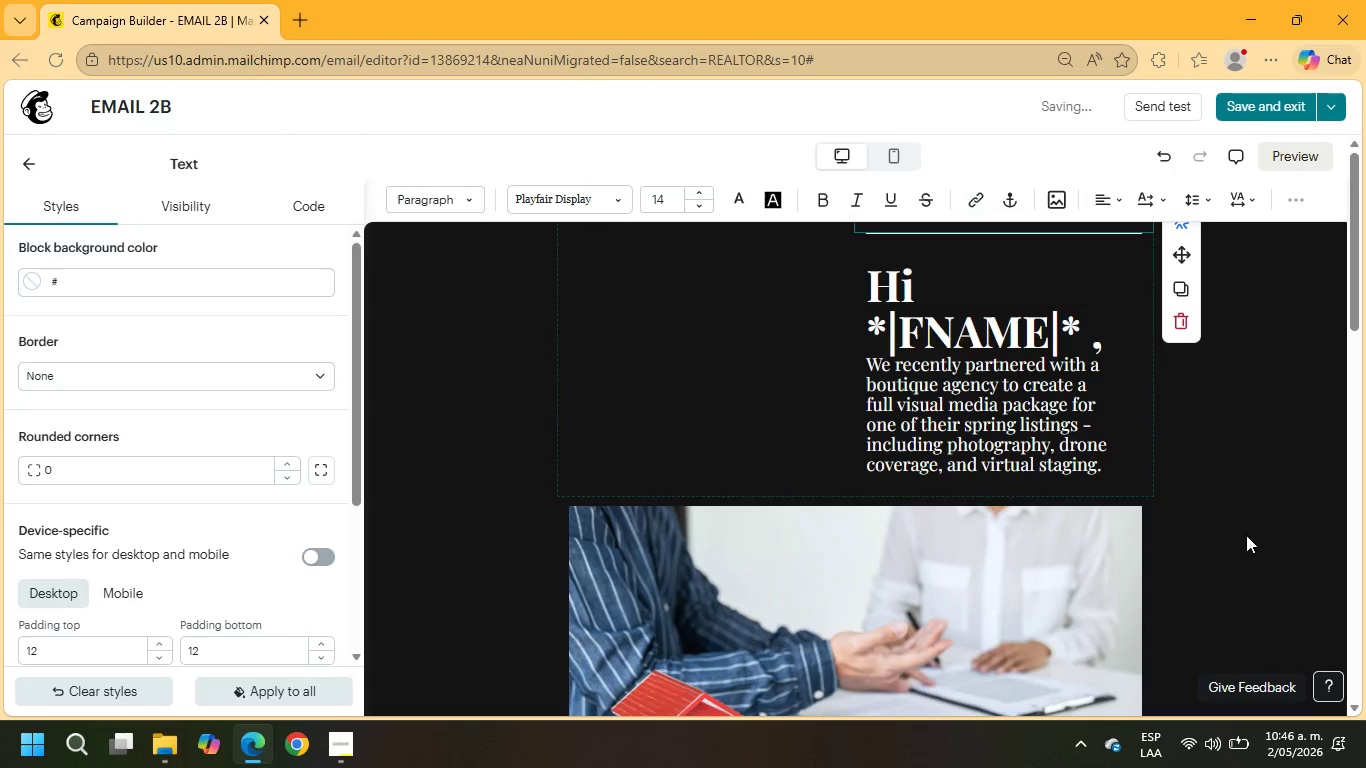 
left_click([1266, 494])
 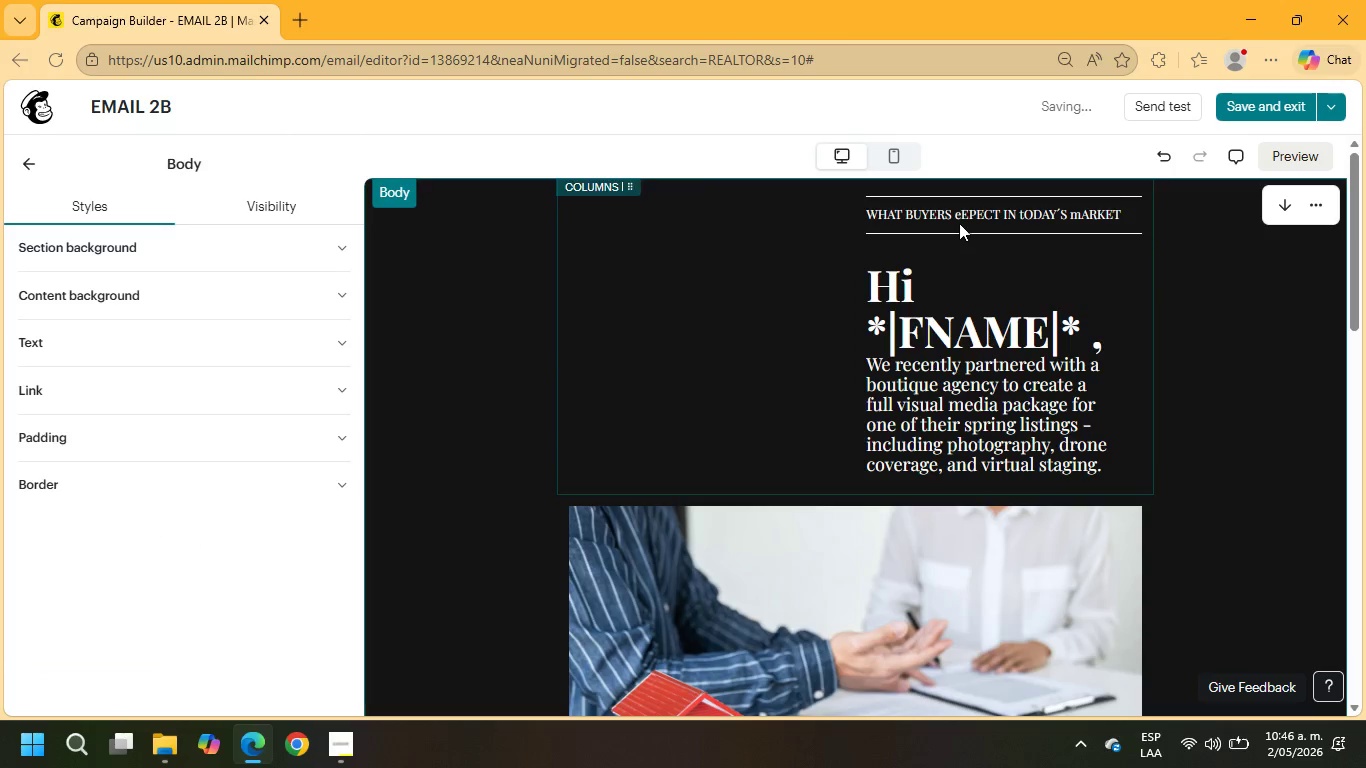 
left_click([959, 214])
 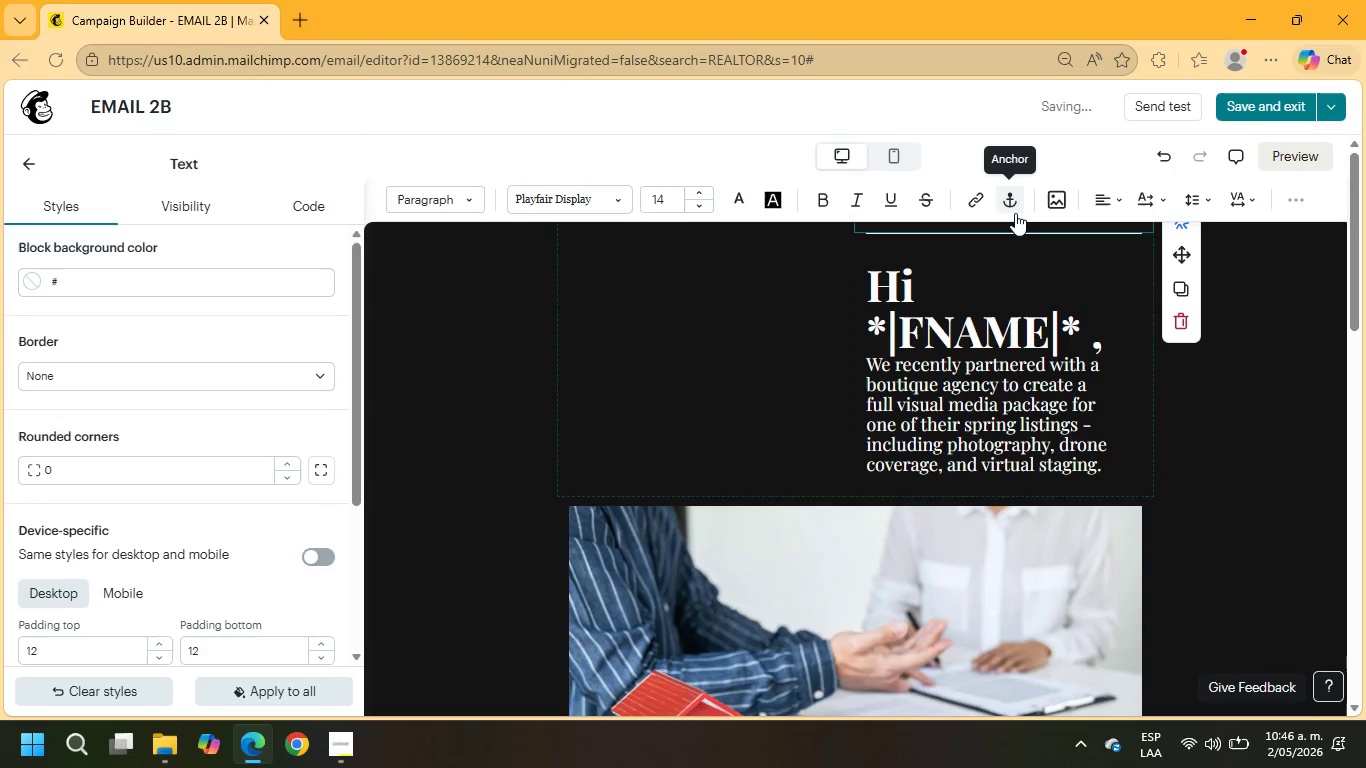 
key(Backspace)
 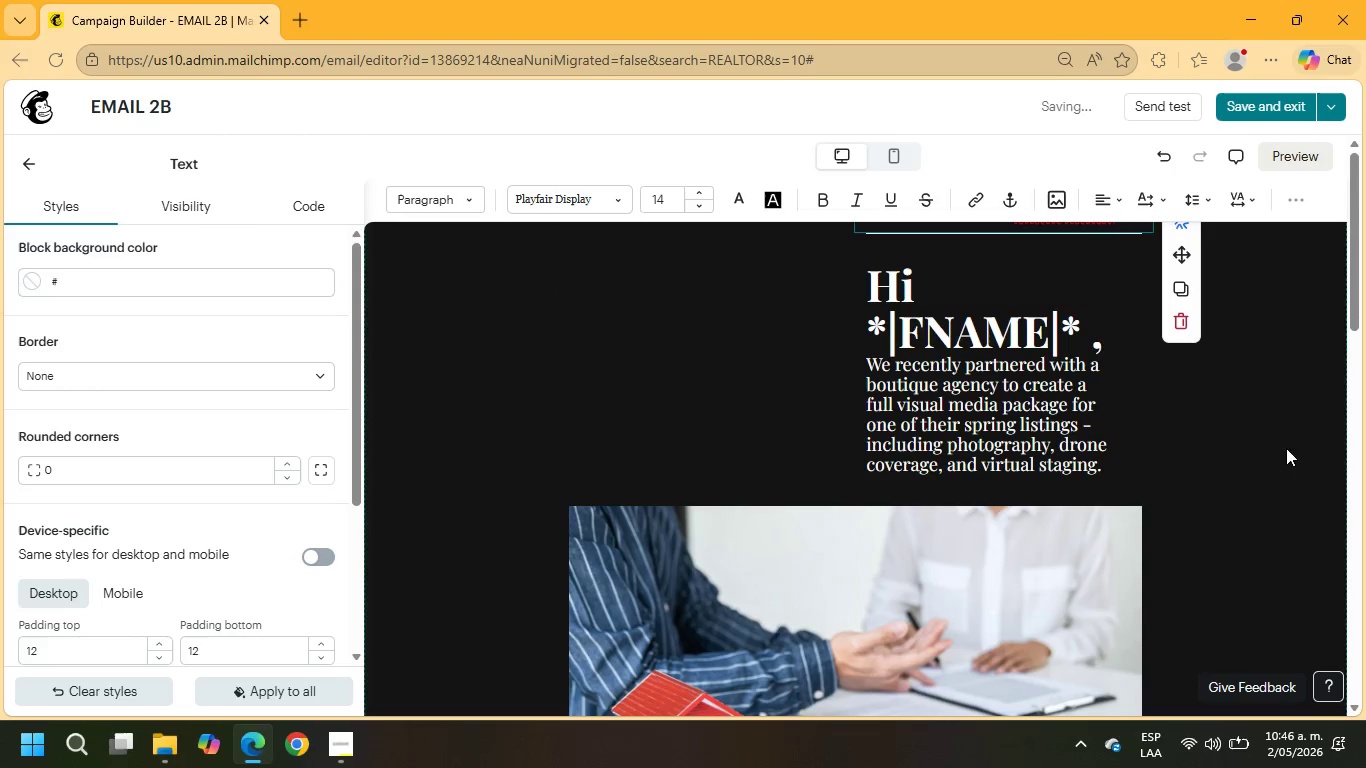 
left_click([1299, 492])
 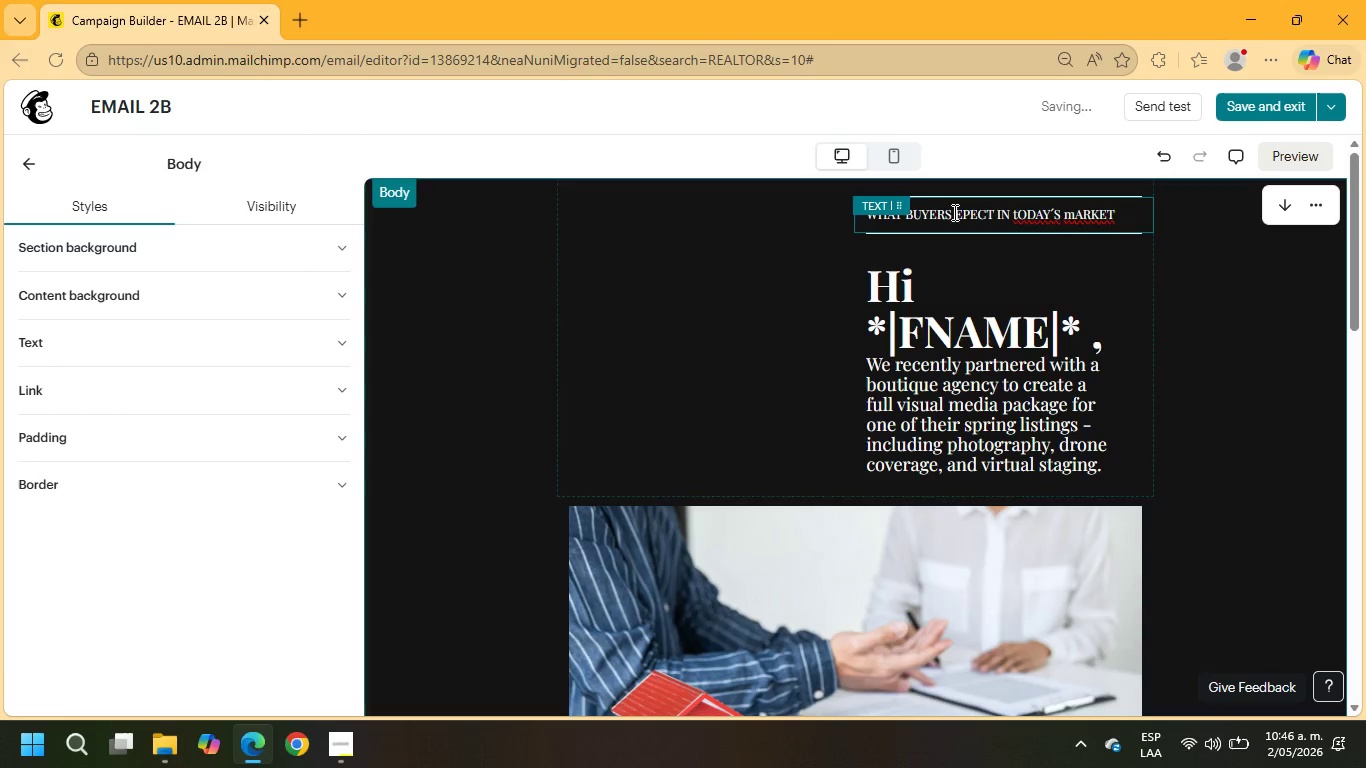 
left_click([961, 212])
 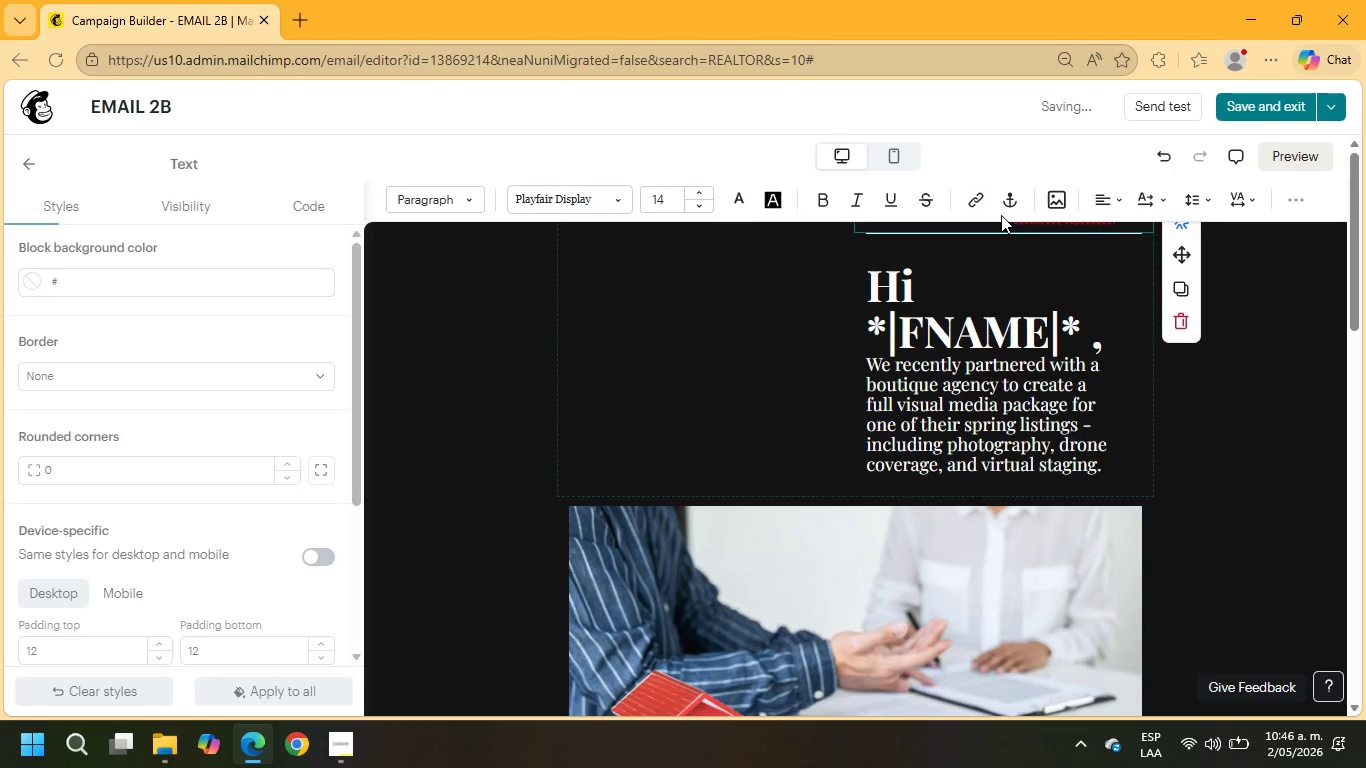 
key(X)
 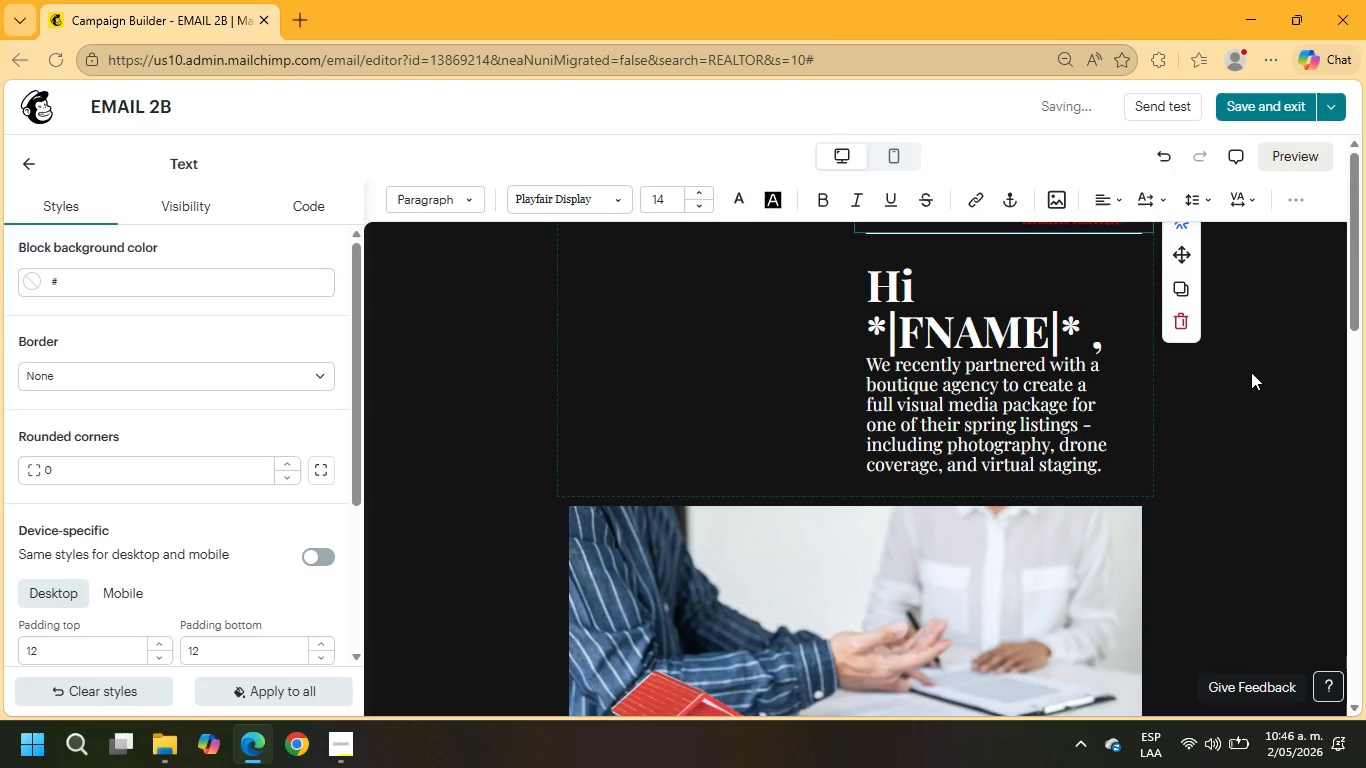 
left_click([1251, 372])
 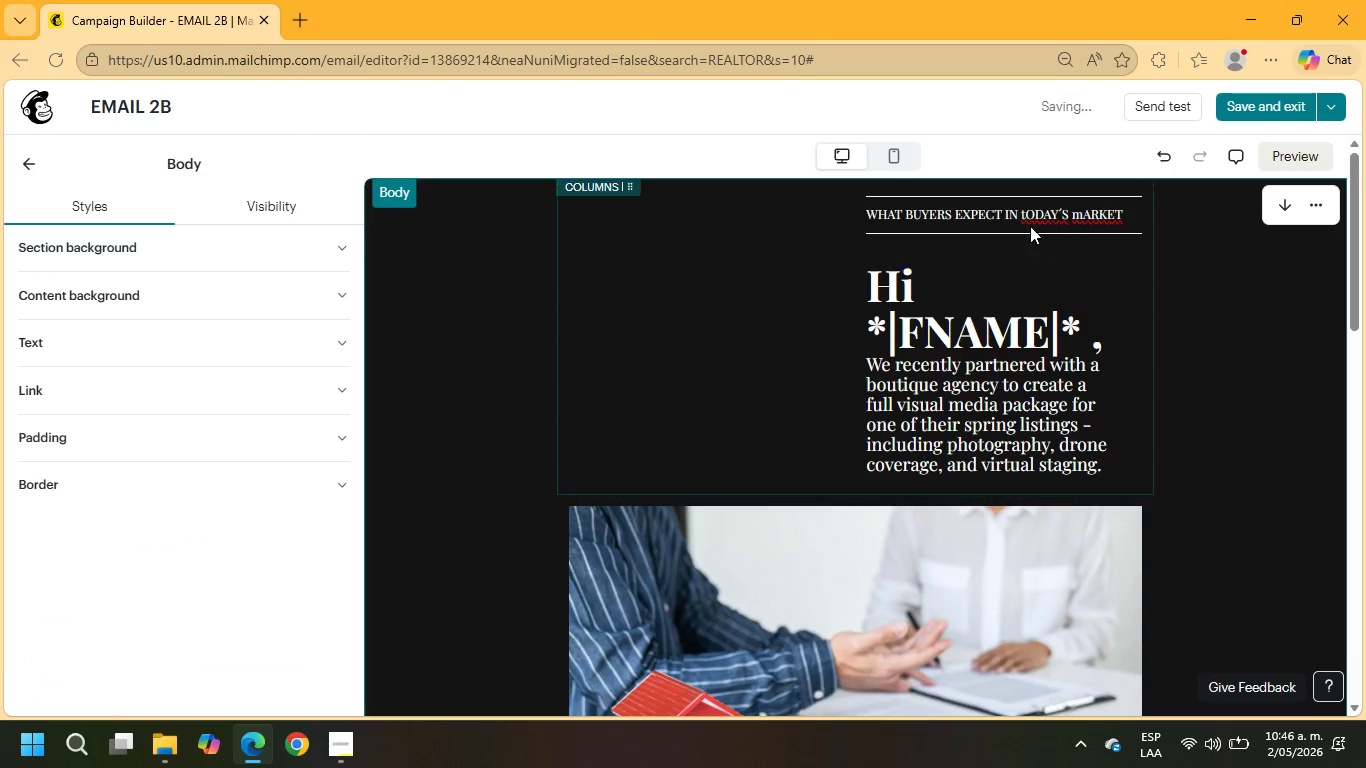 
left_click([1027, 213])
 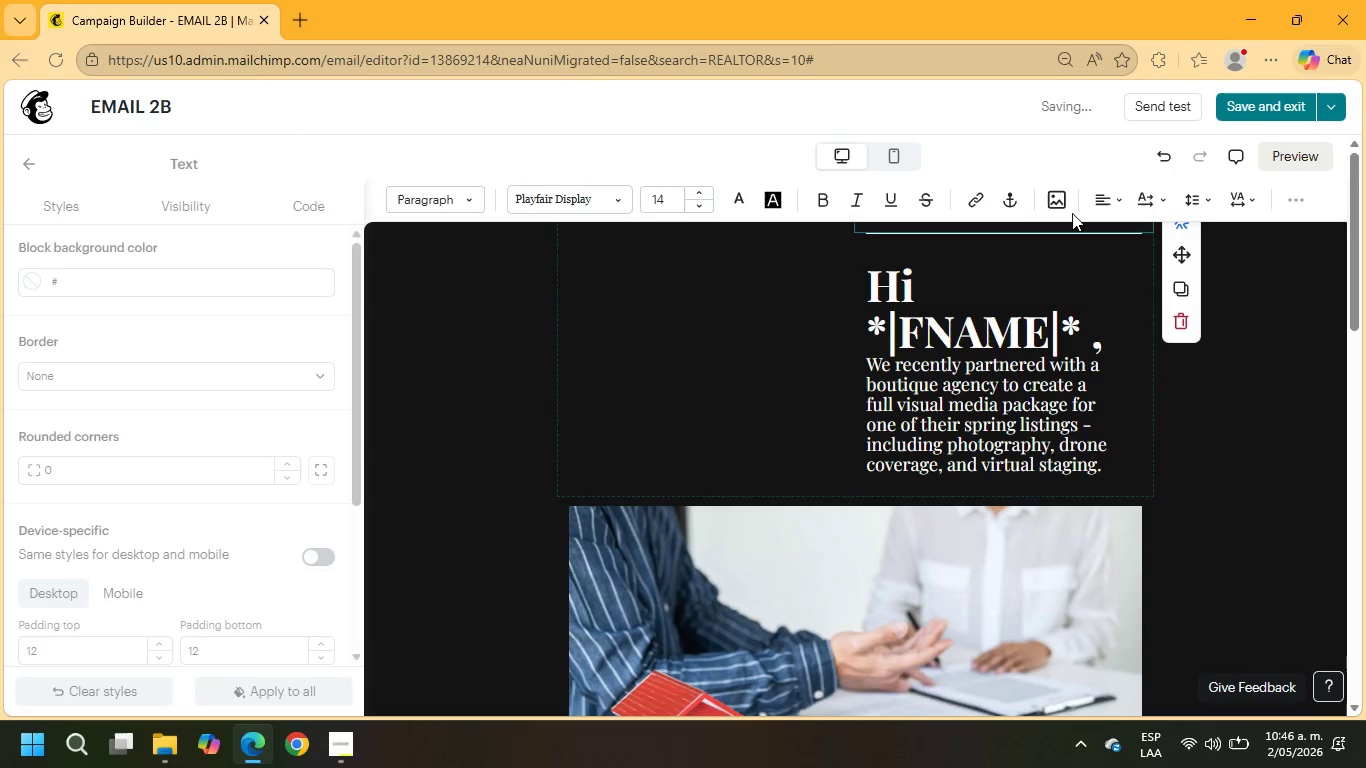 
key(Backspace)
 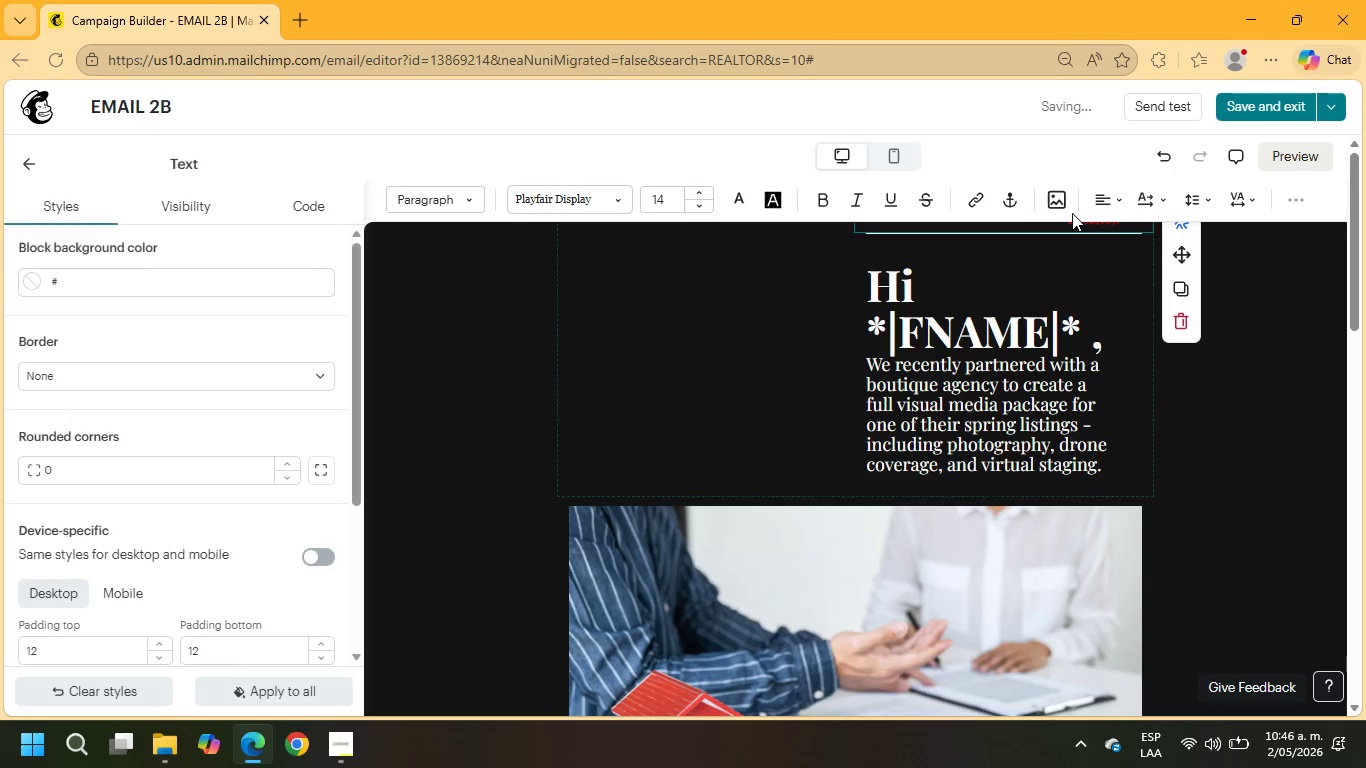 
key(T)
 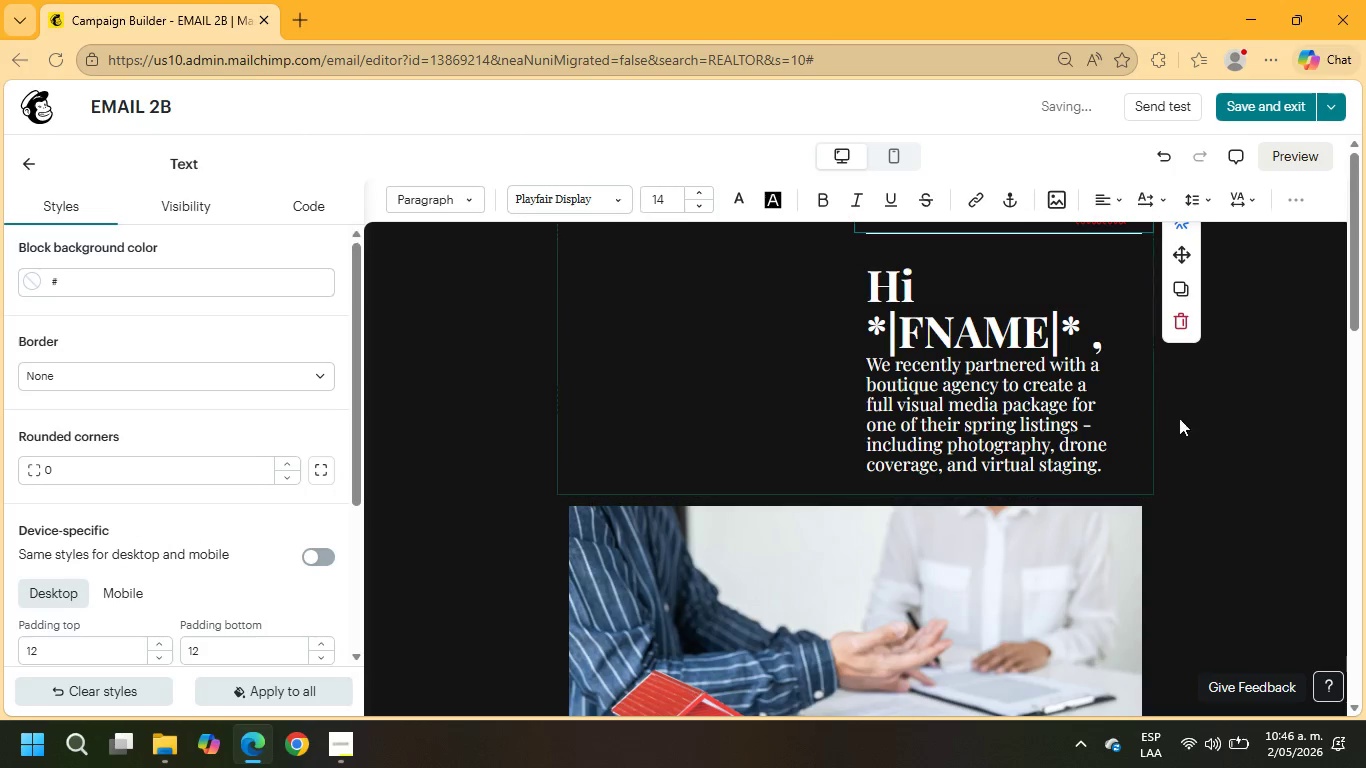 
left_click([1207, 443])
 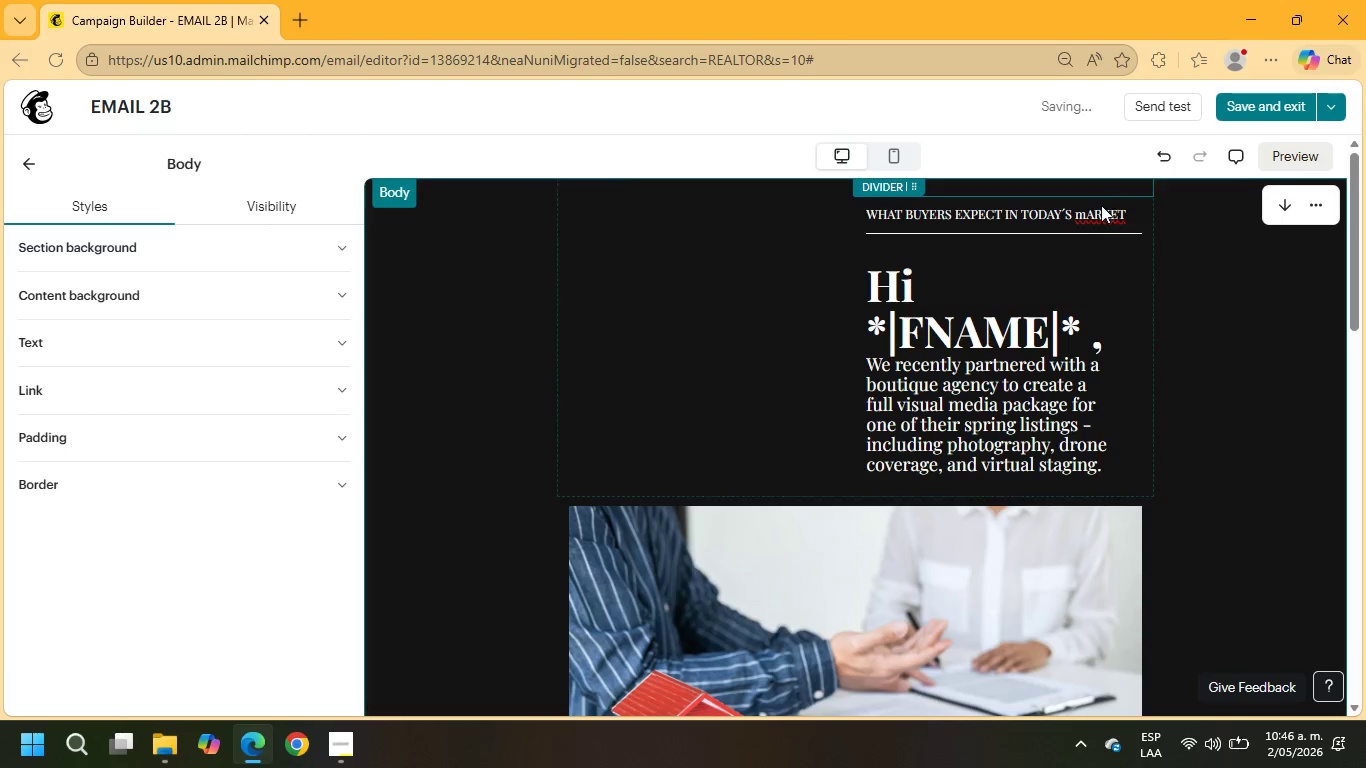 
left_click([1084, 211])
 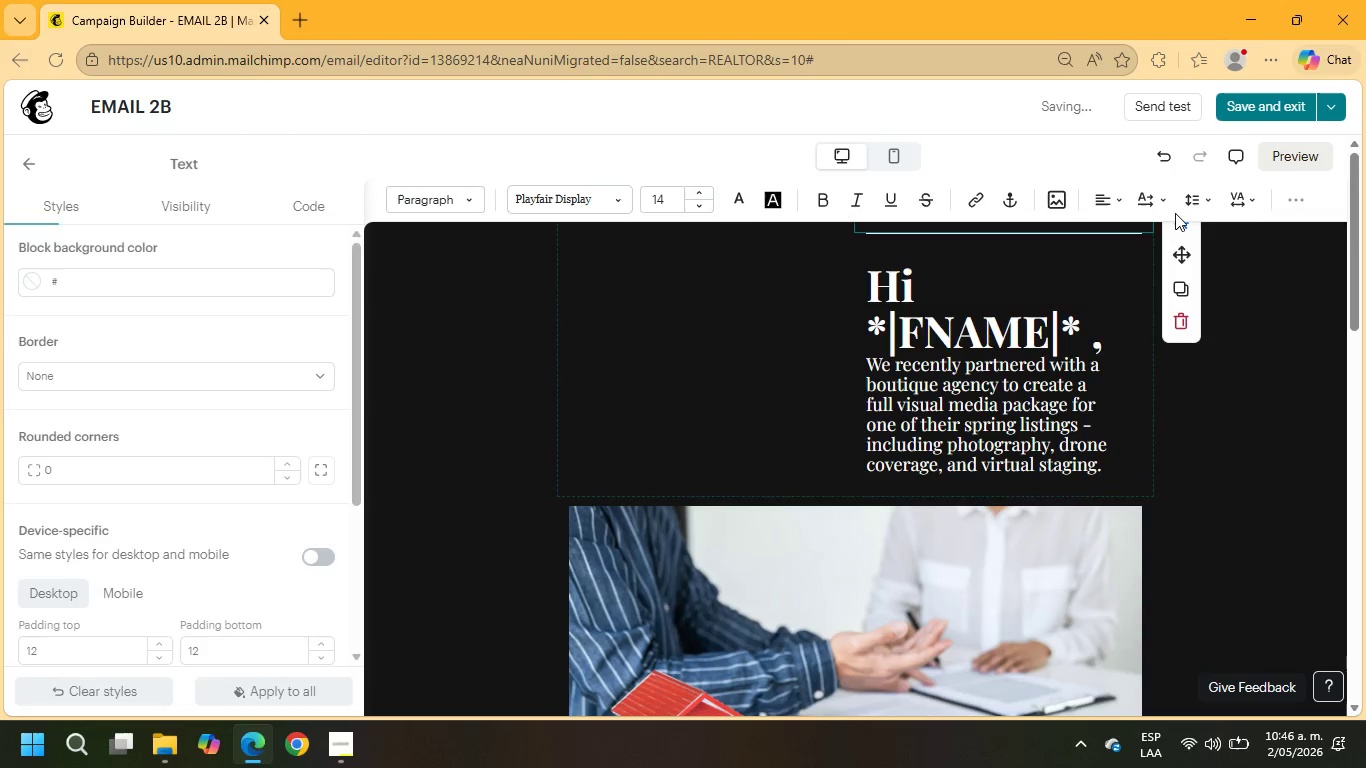 
key(Backspace)
 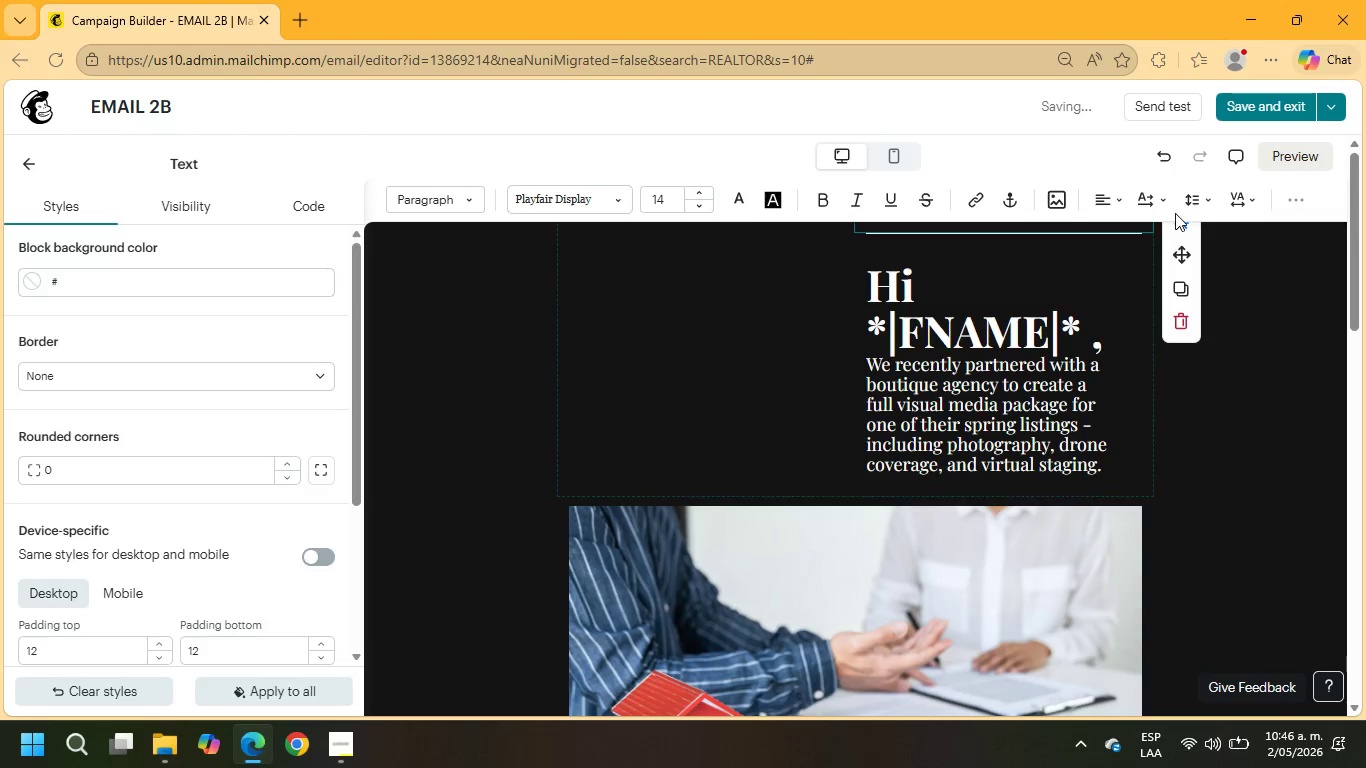 
key(M)
 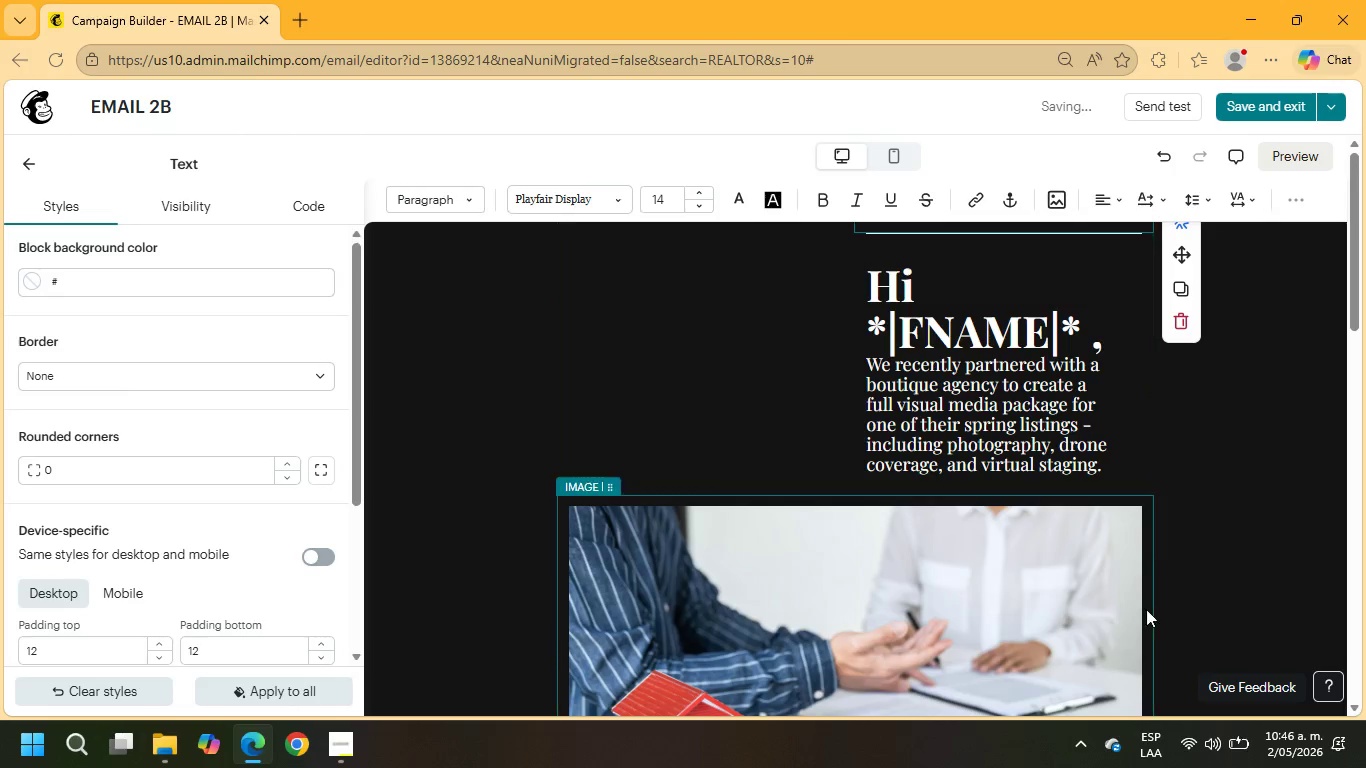 
left_click([1155, 506])
 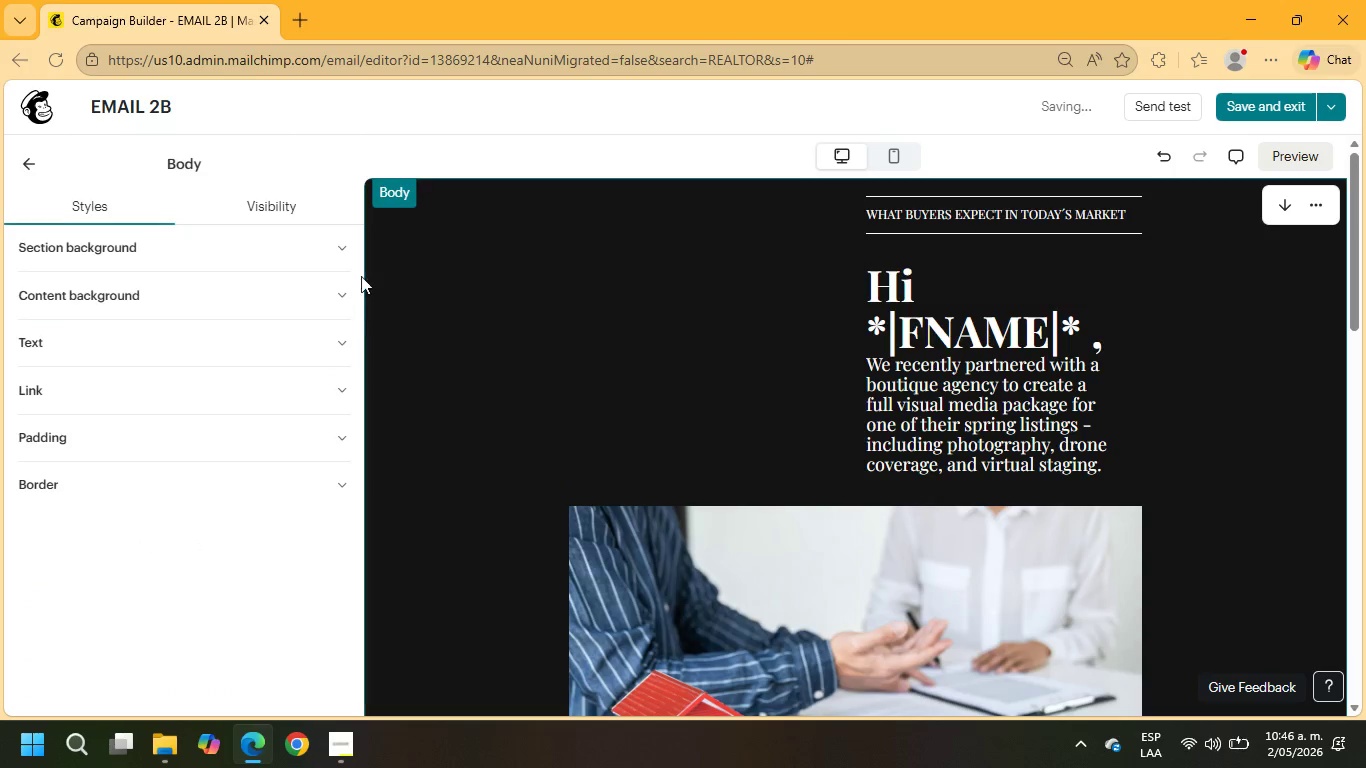 
left_click([480, 273])
 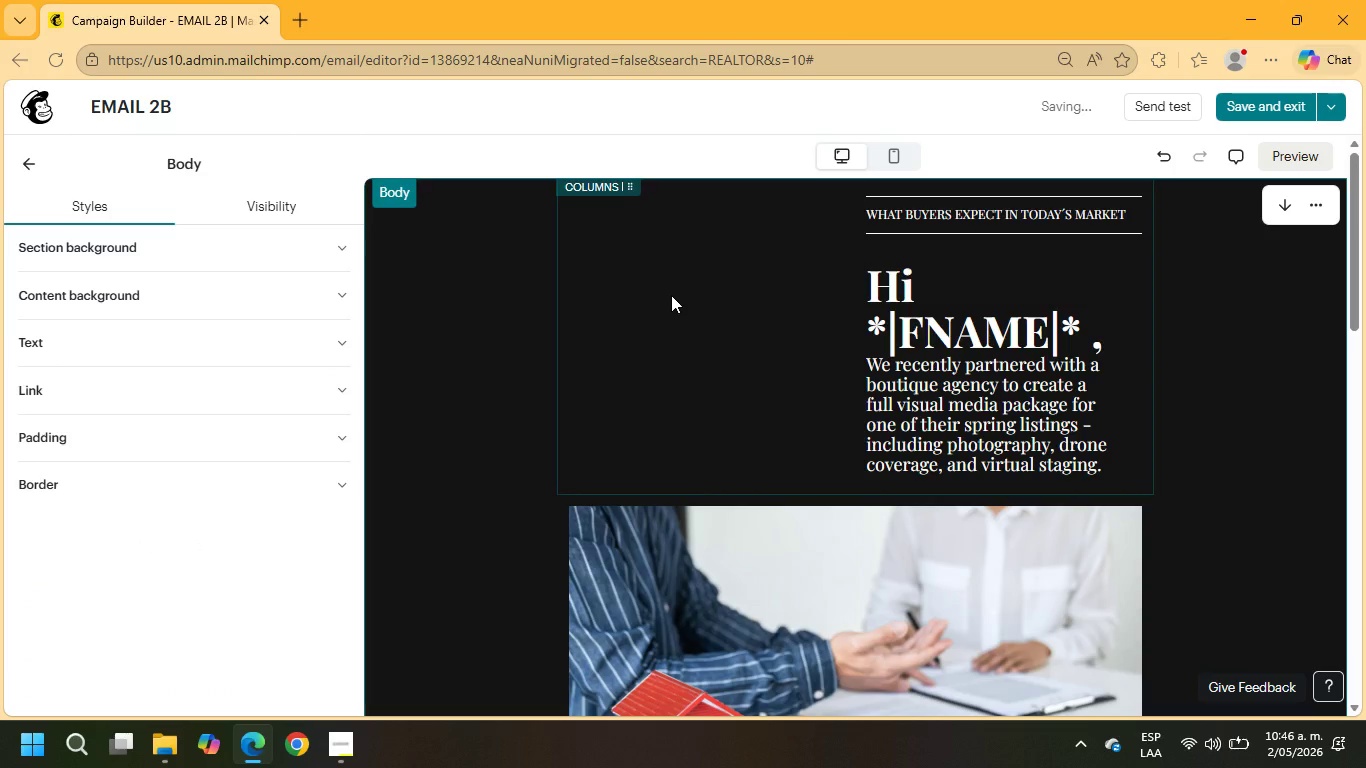 
left_click([671, 295])
 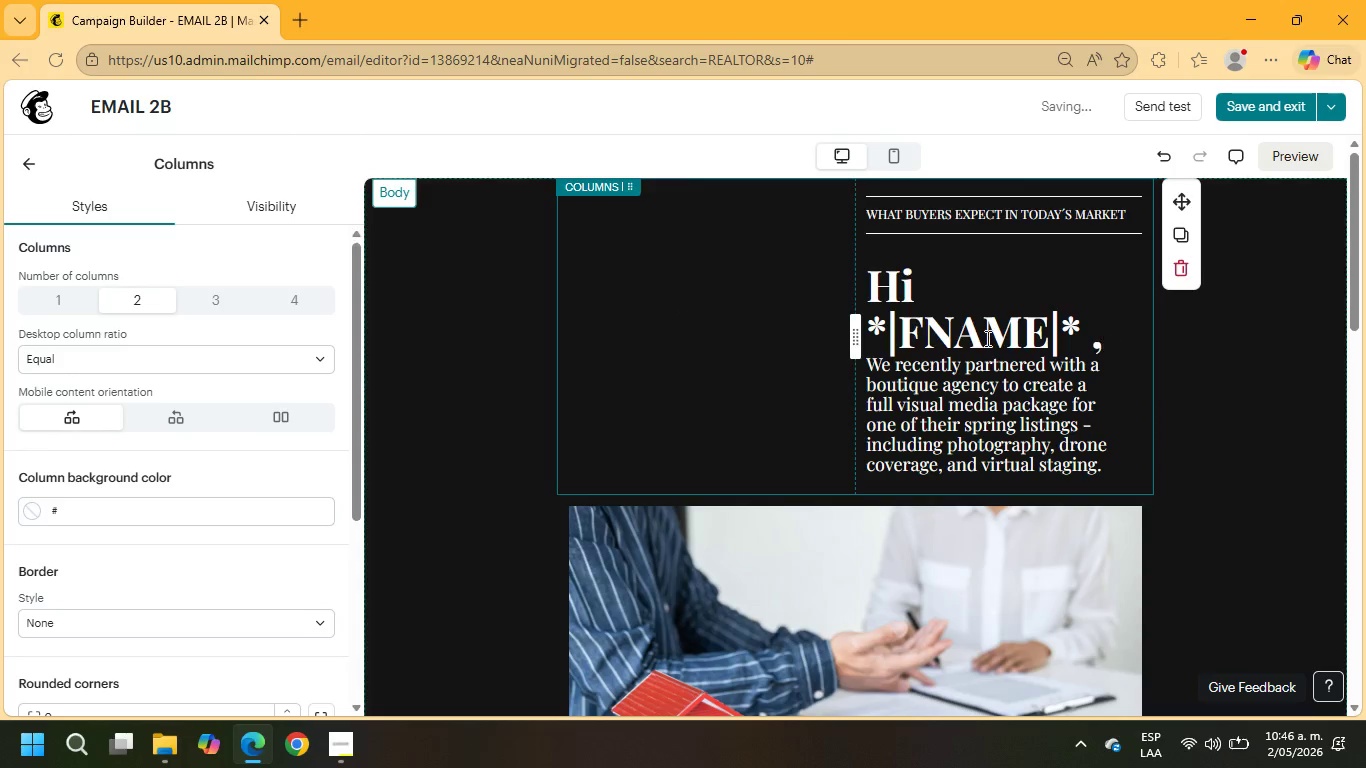 
left_click([744, 346])
 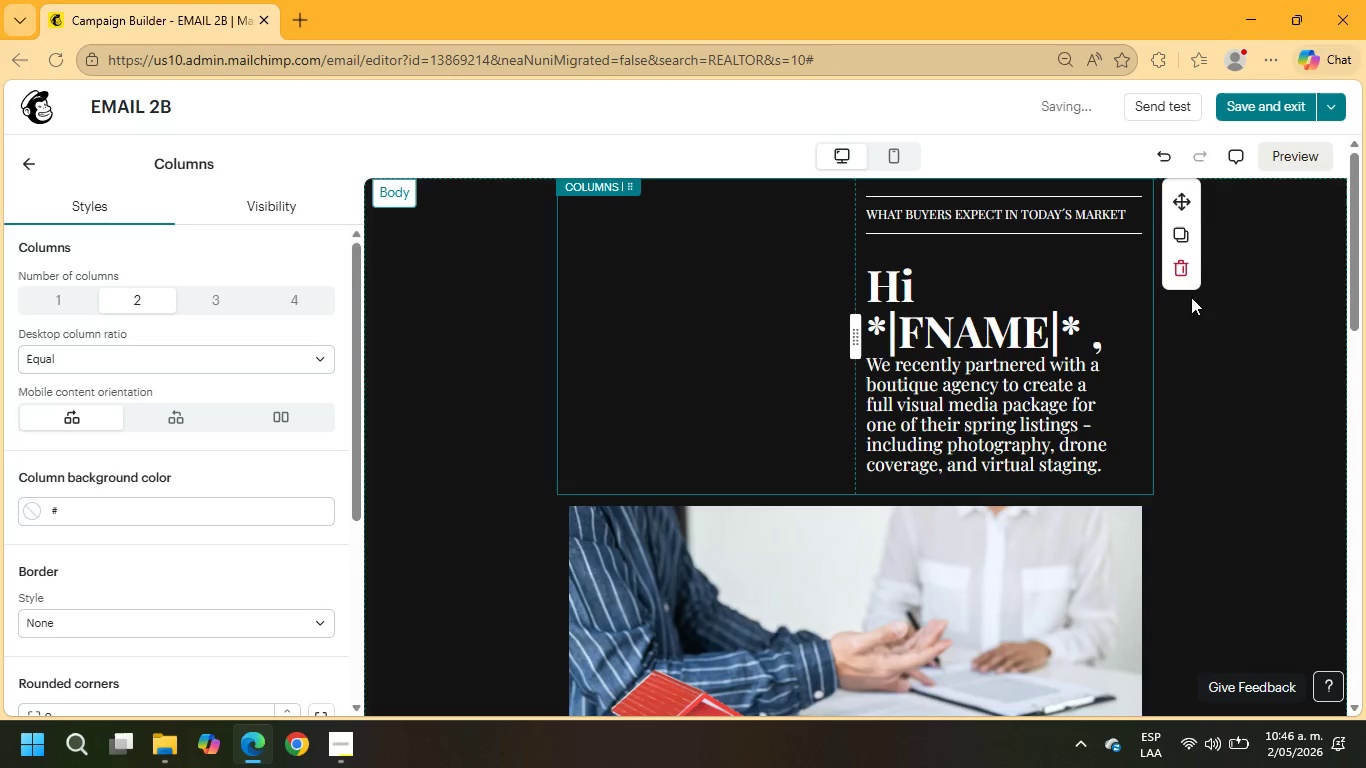 
left_click([1179, 269])
 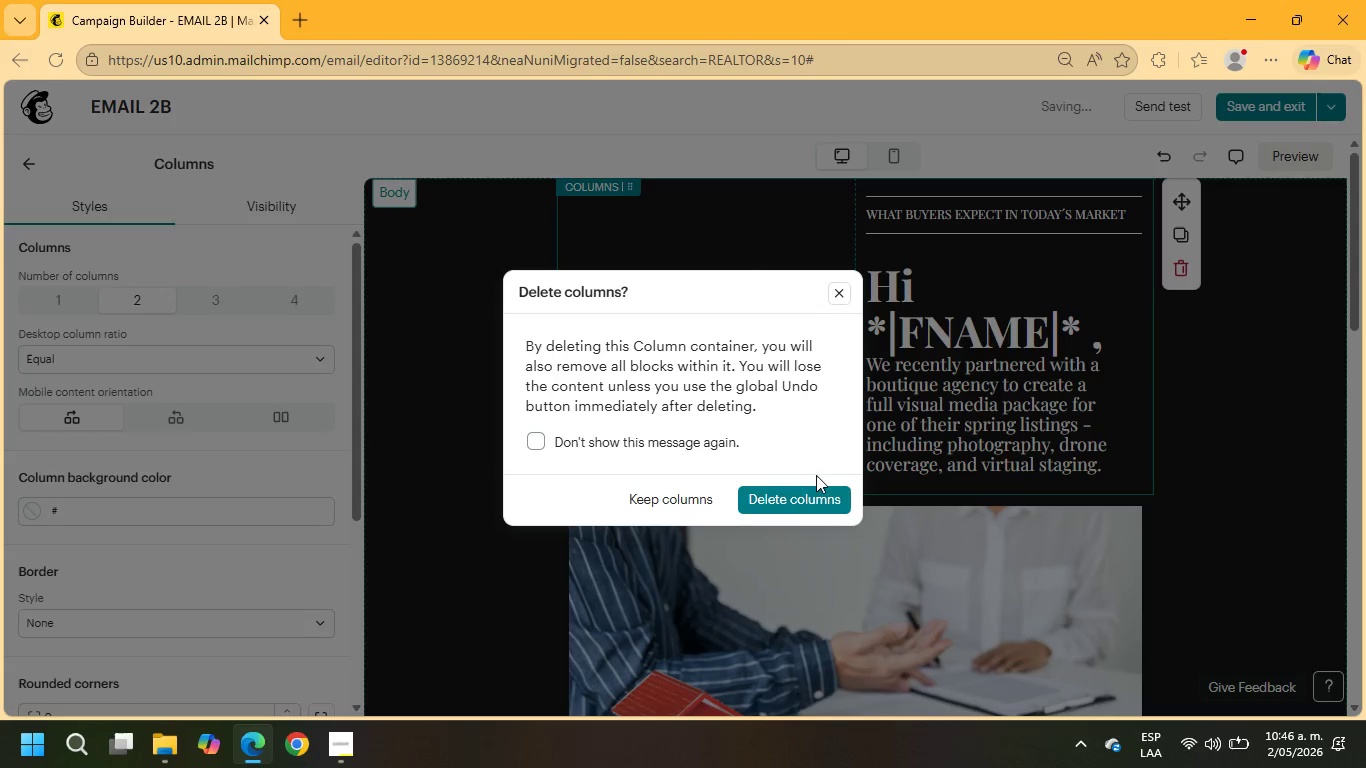 
left_click([804, 488])
 